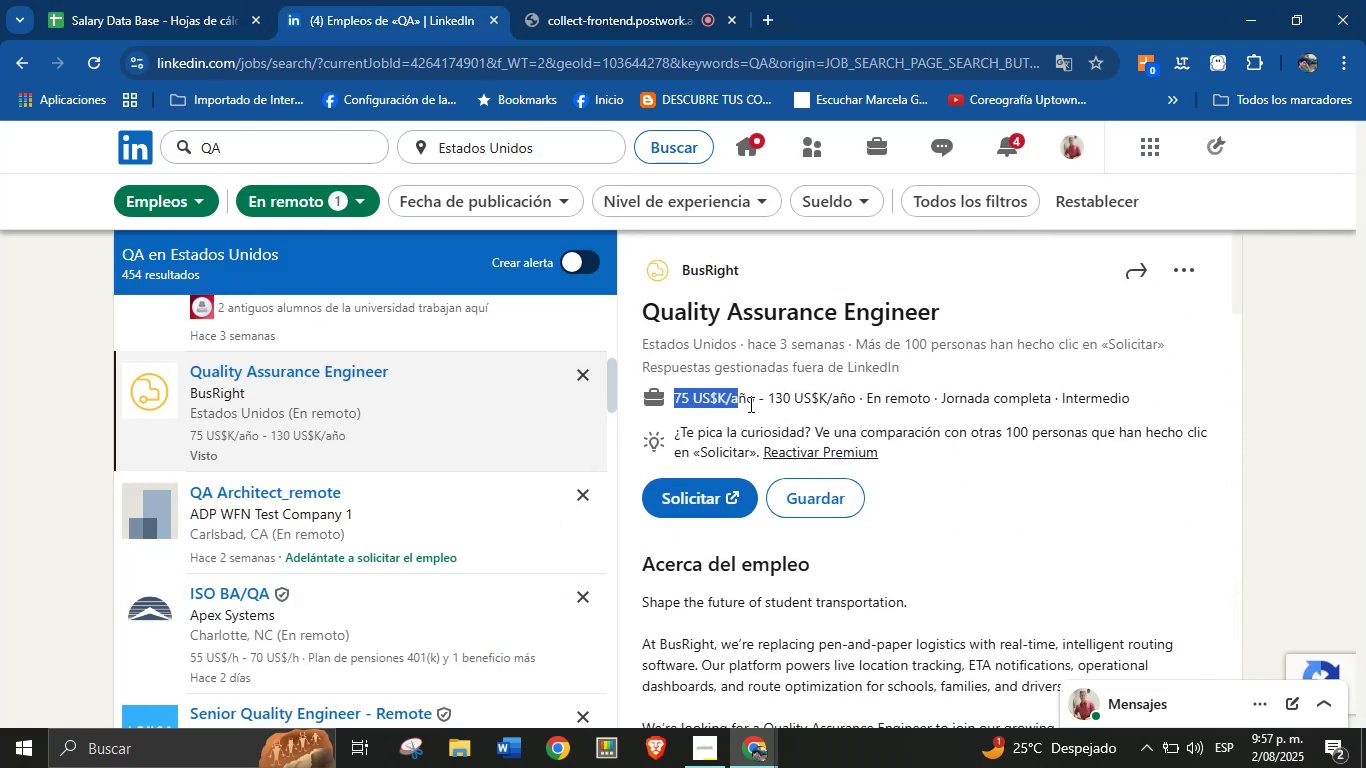 
key(Control+C)
 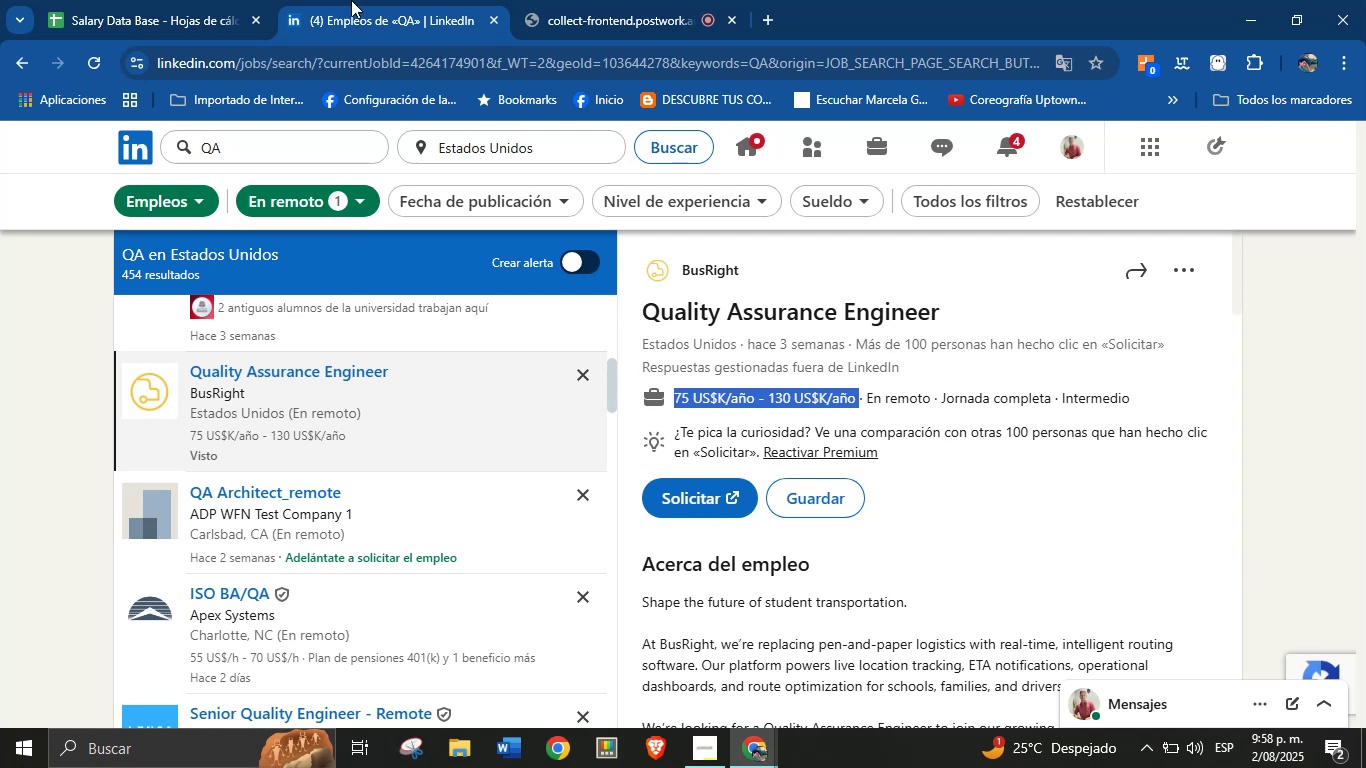 
left_click([218, 0])
 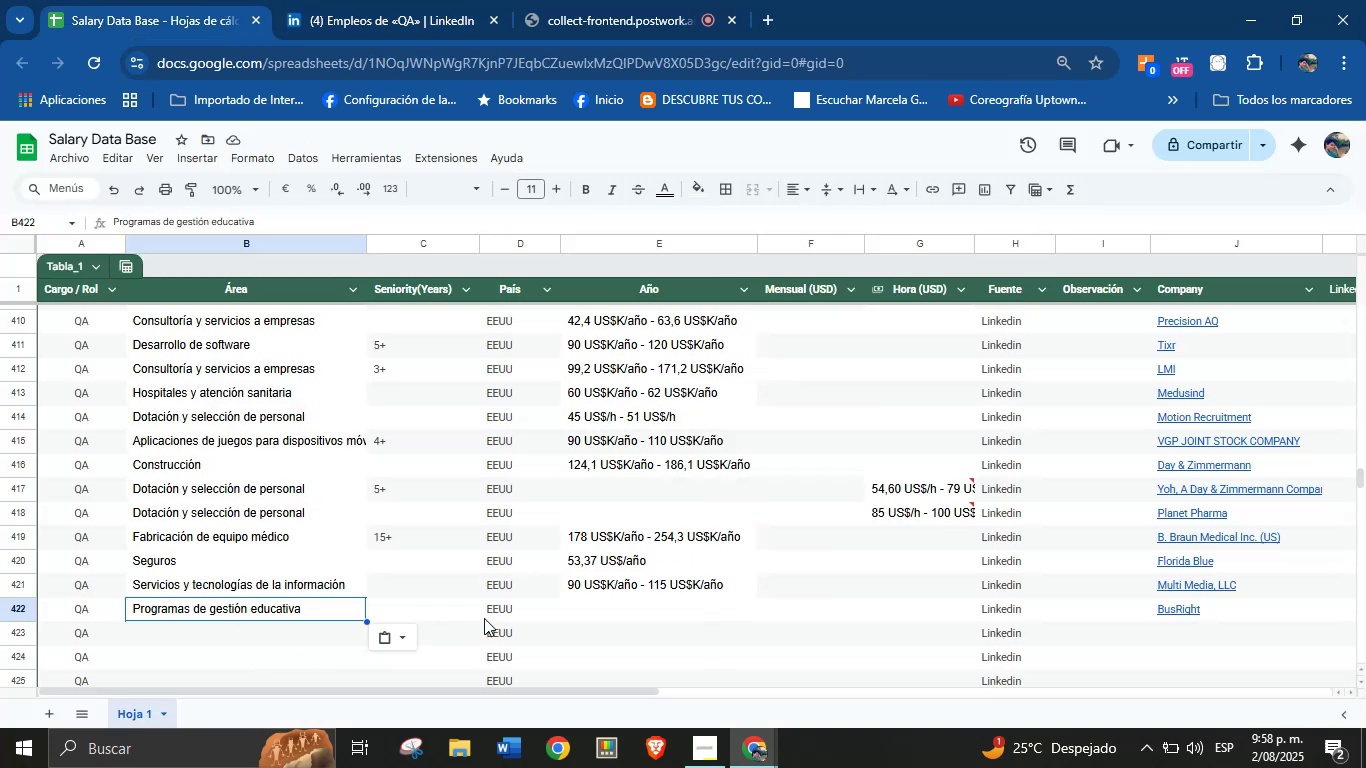 
left_click([591, 622])
 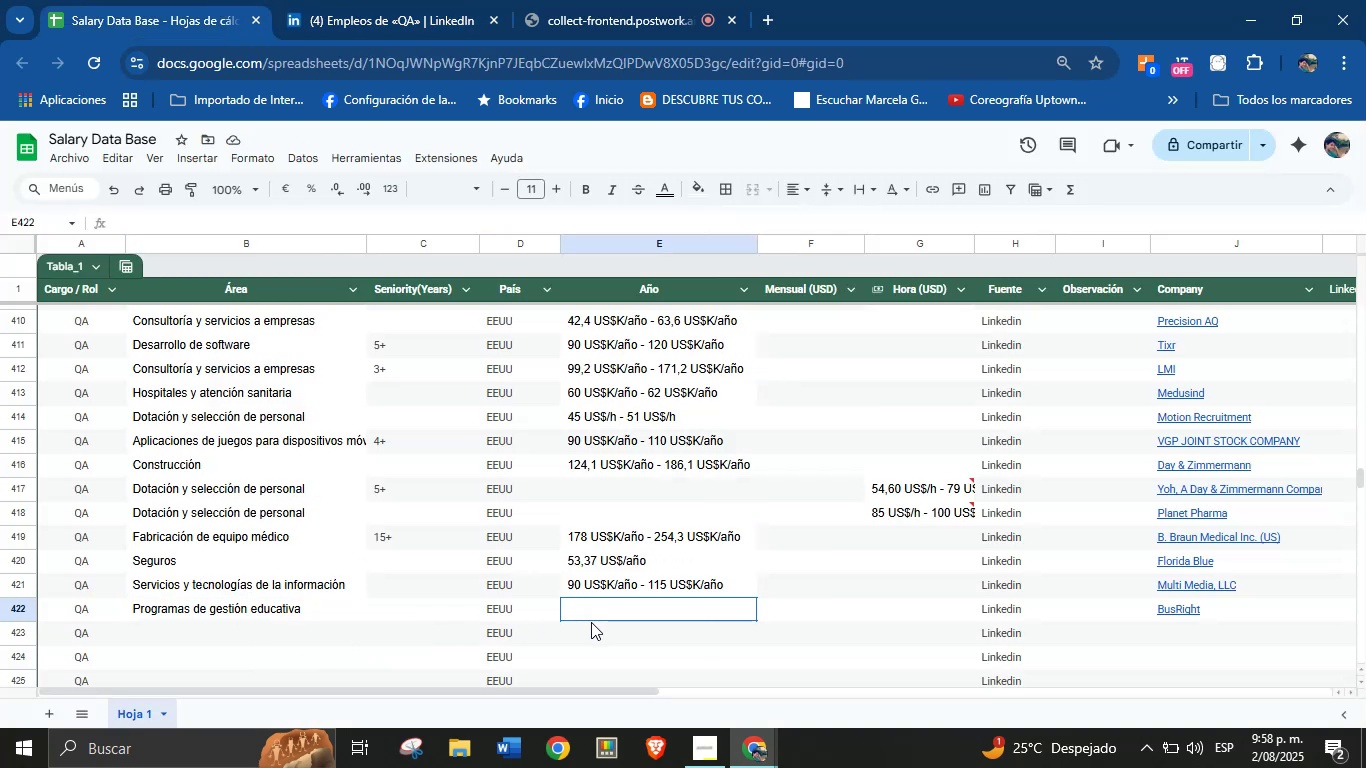 
key(Control+V)
 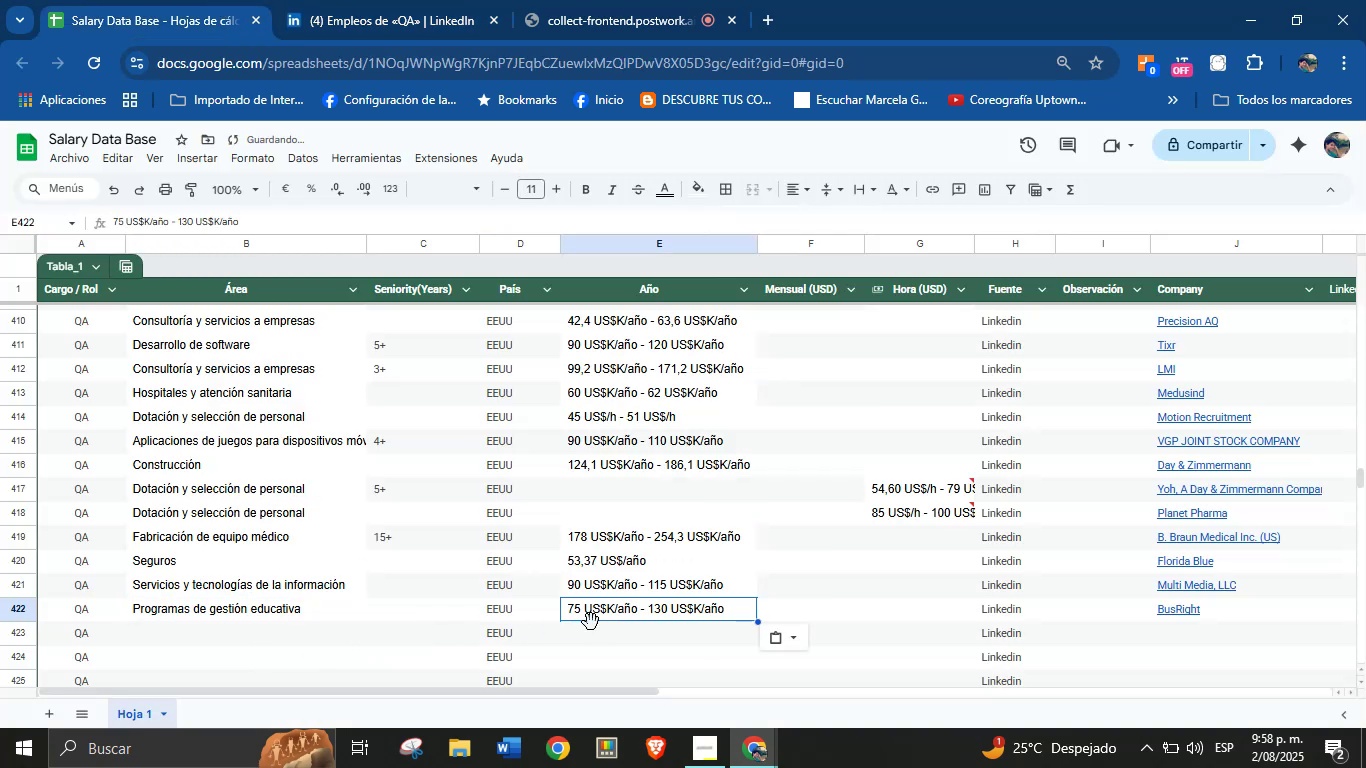 
scroll: coordinate [591, 622], scroll_direction: down, amount: 1.0
 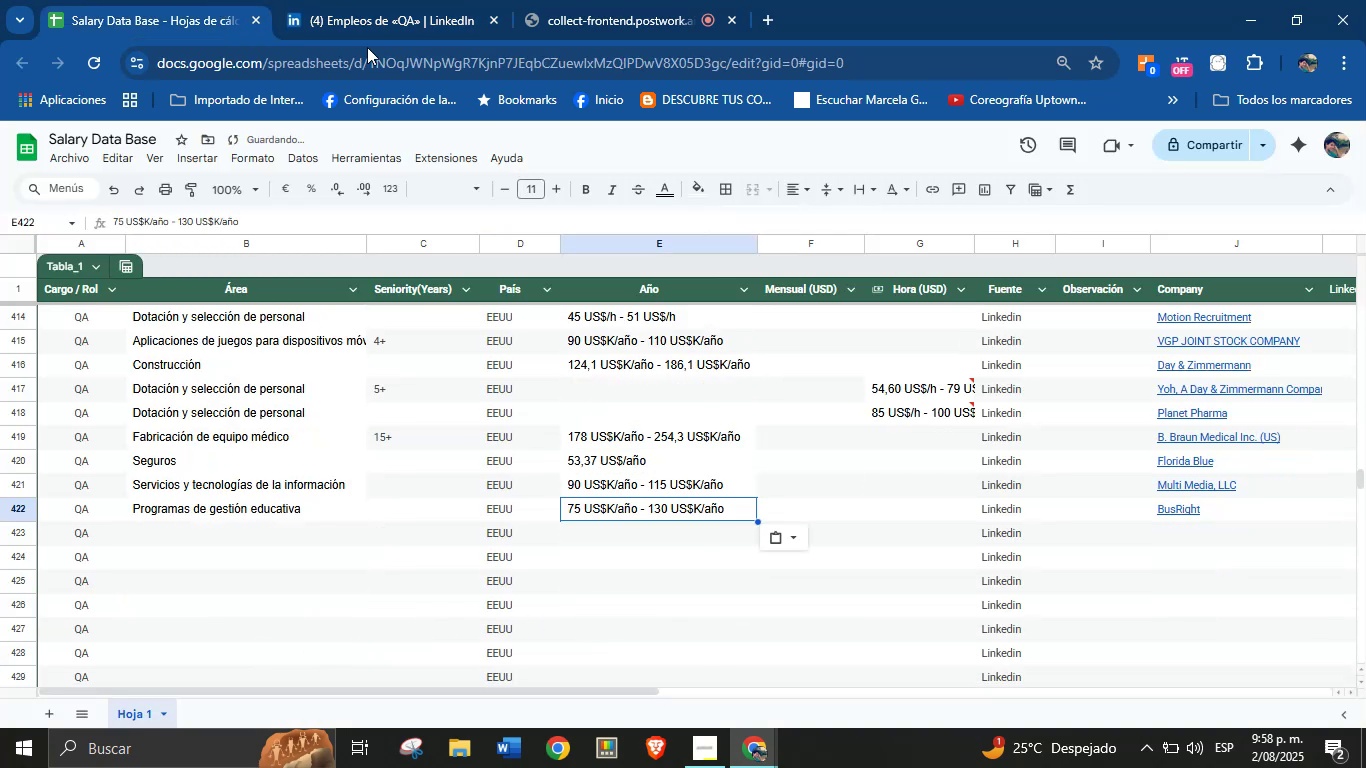 
left_click([373, 0])
 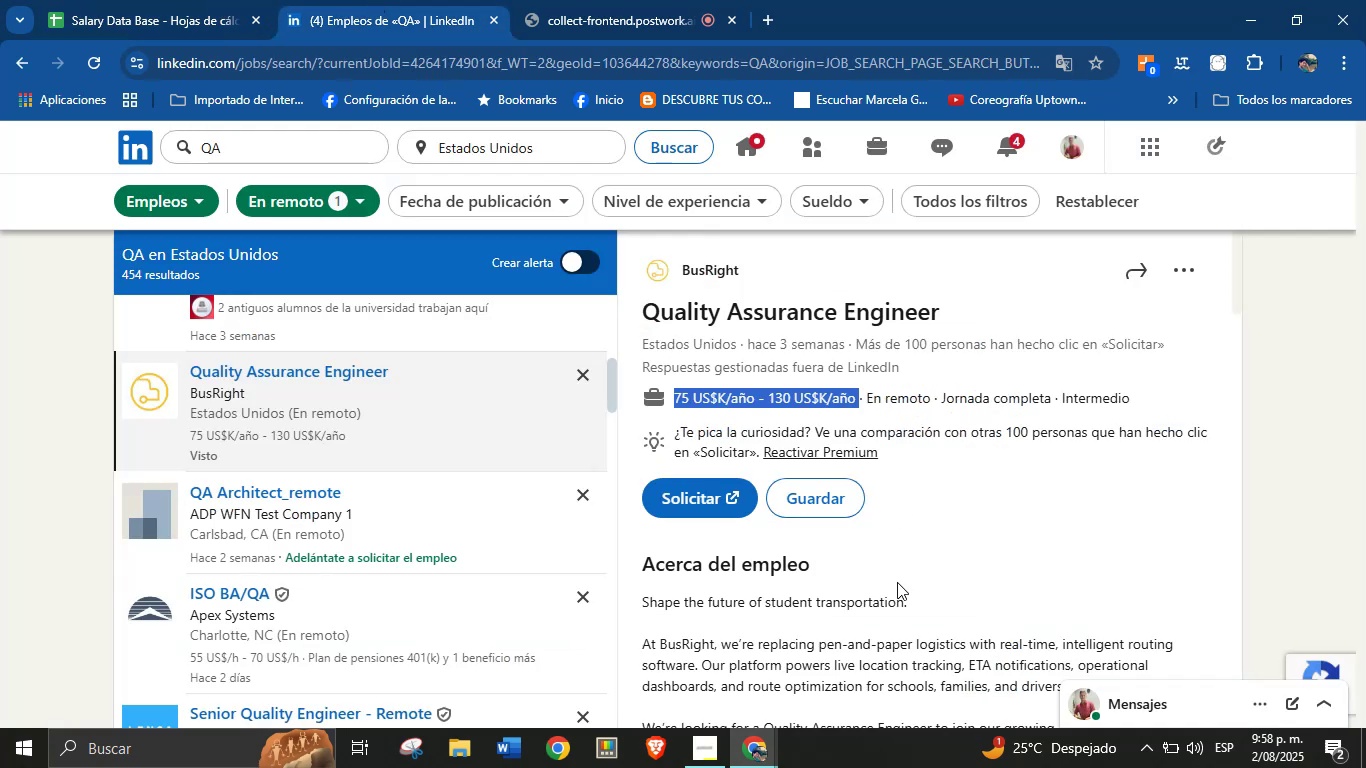 
scroll: coordinate [386, 546], scroll_direction: down, amount: 6.0
 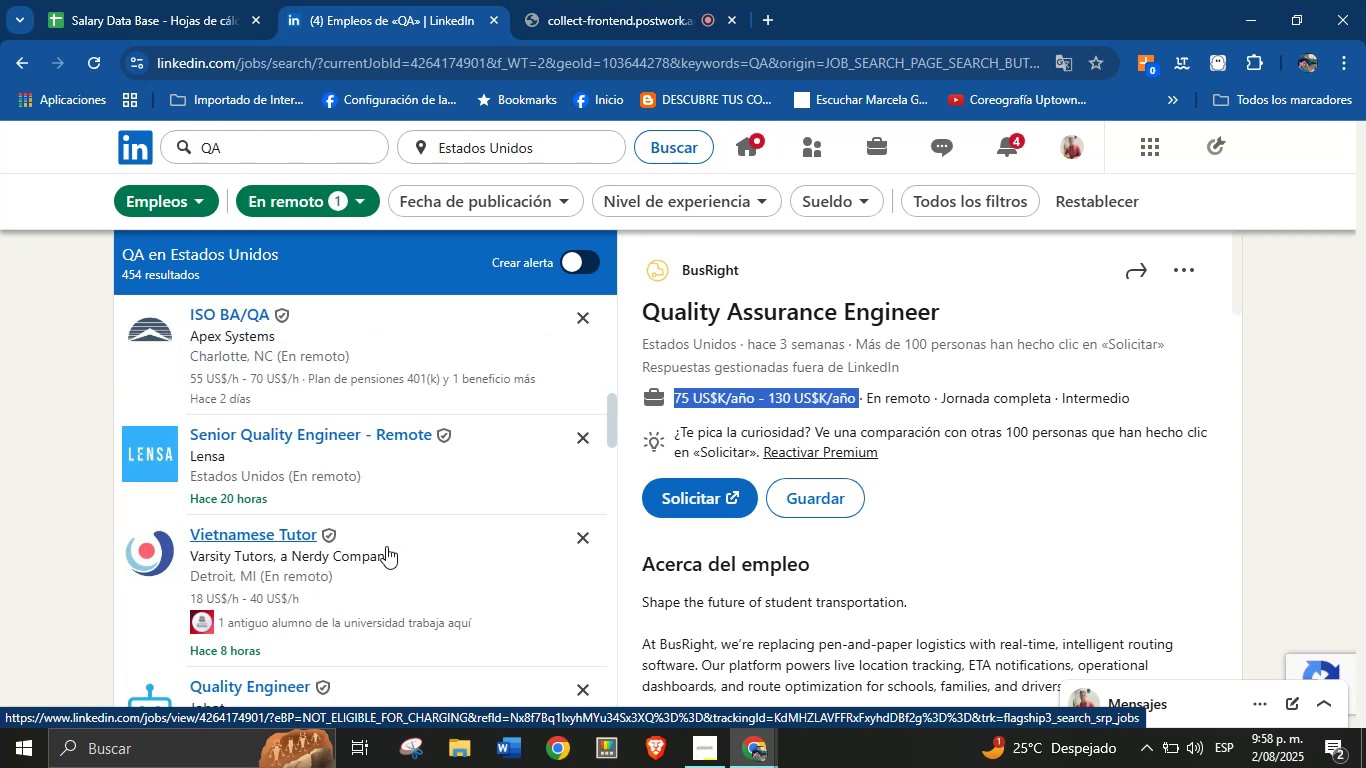 
wait(10.33)
 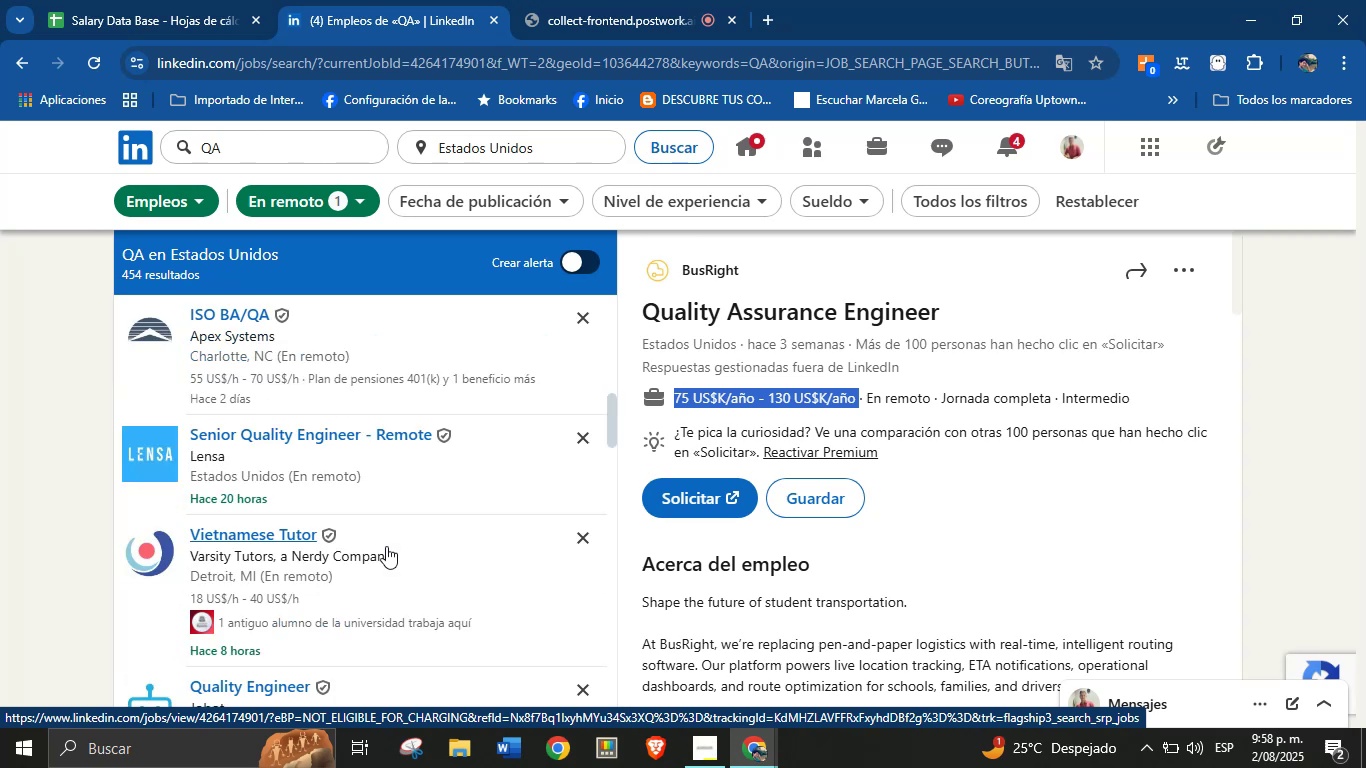 
scroll: coordinate [362, 445], scroll_direction: down, amount: 3.0
 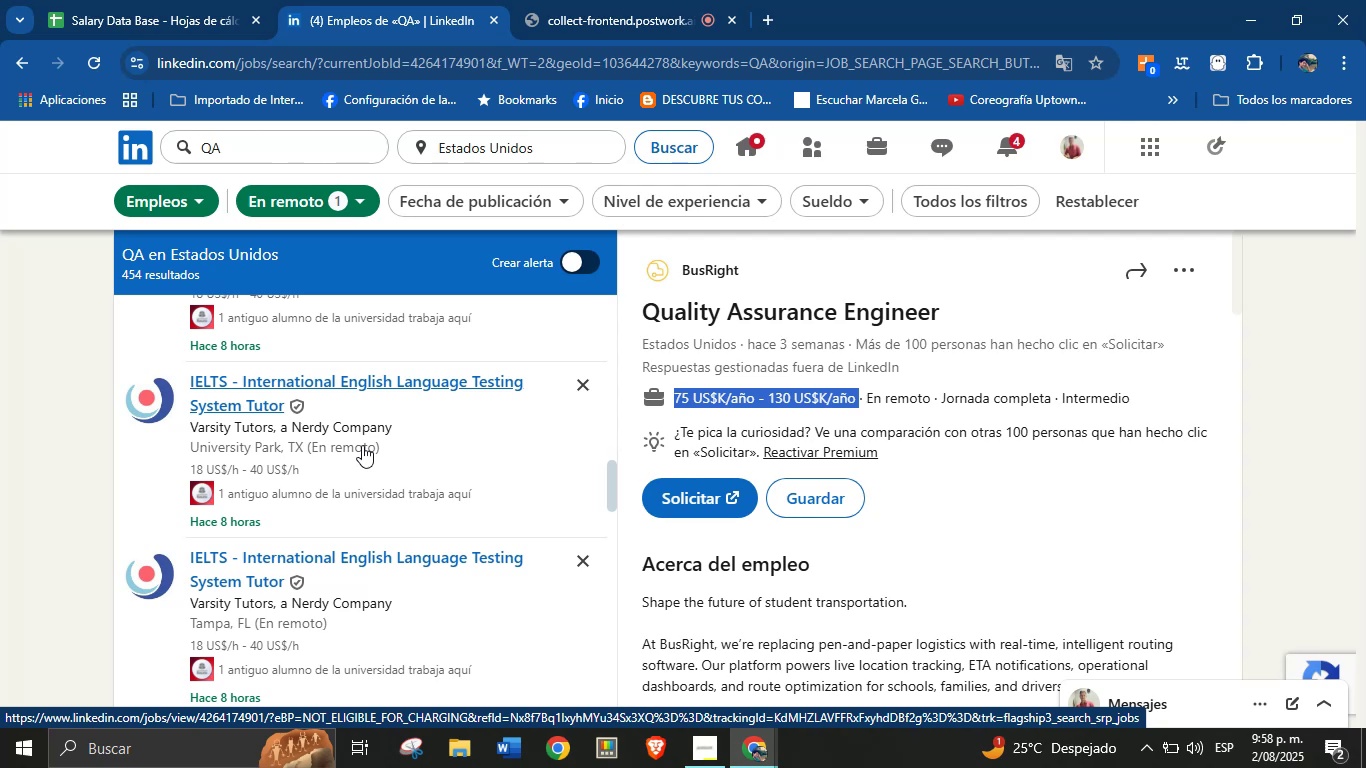 
scroll: coordinate [434, 472], scroll_direction: none, amount: 0.0
 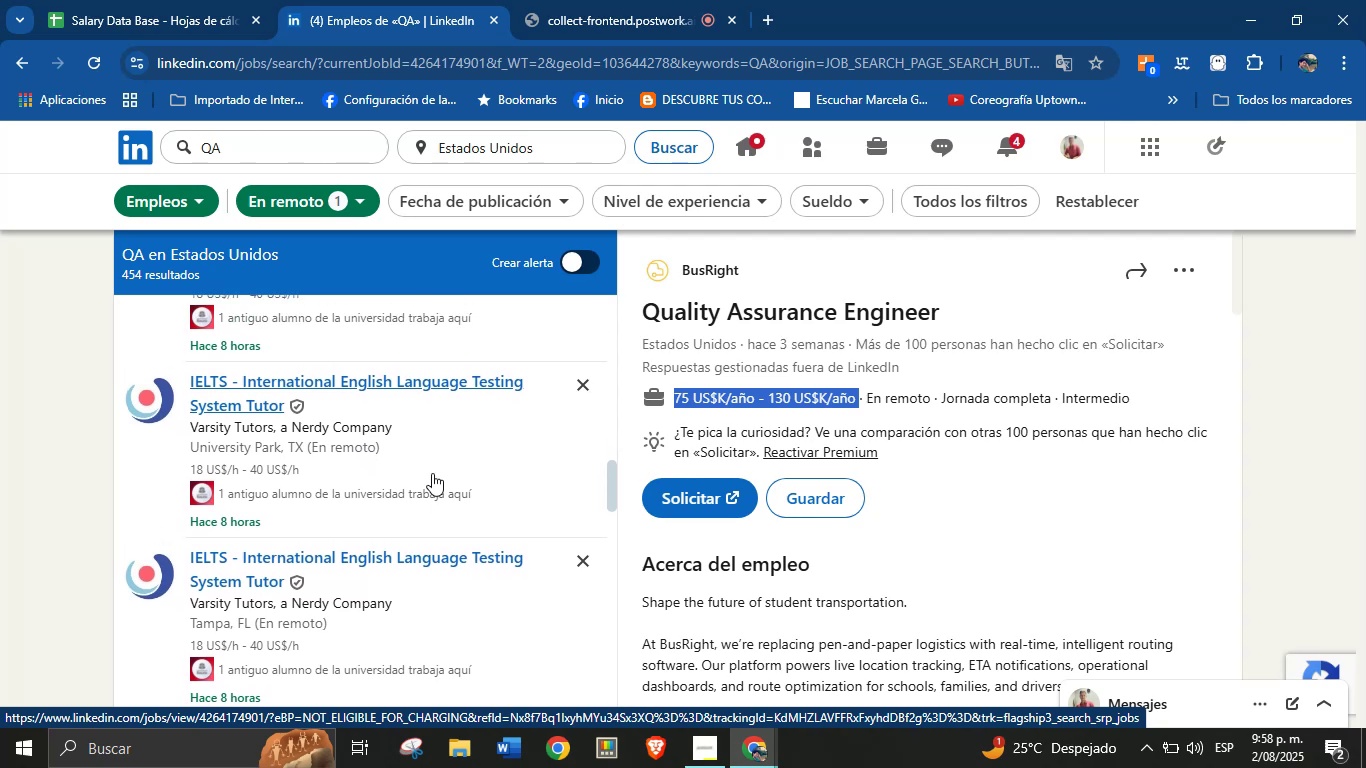 
scroll: coordinate [432, 473], scroll_direction: down, amount: 2.0
 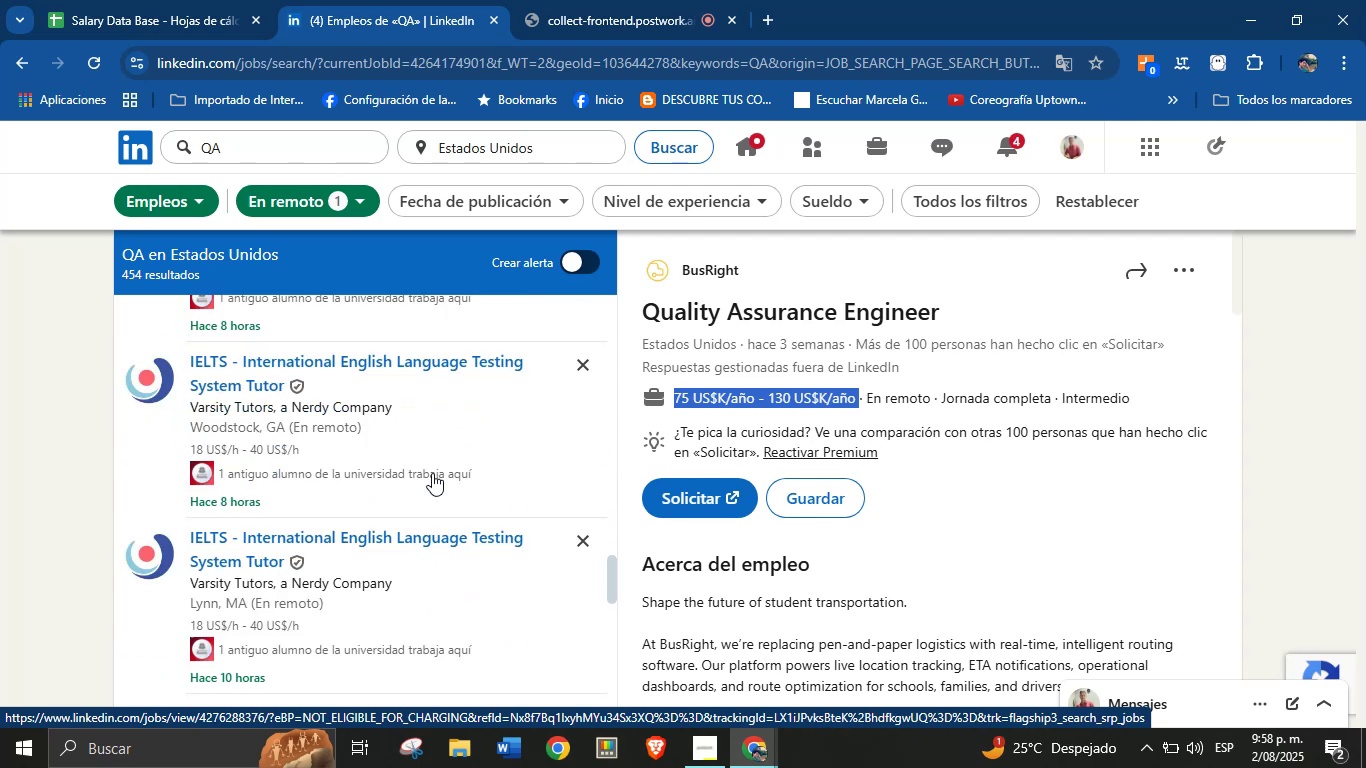 
left_click([16, 451])
 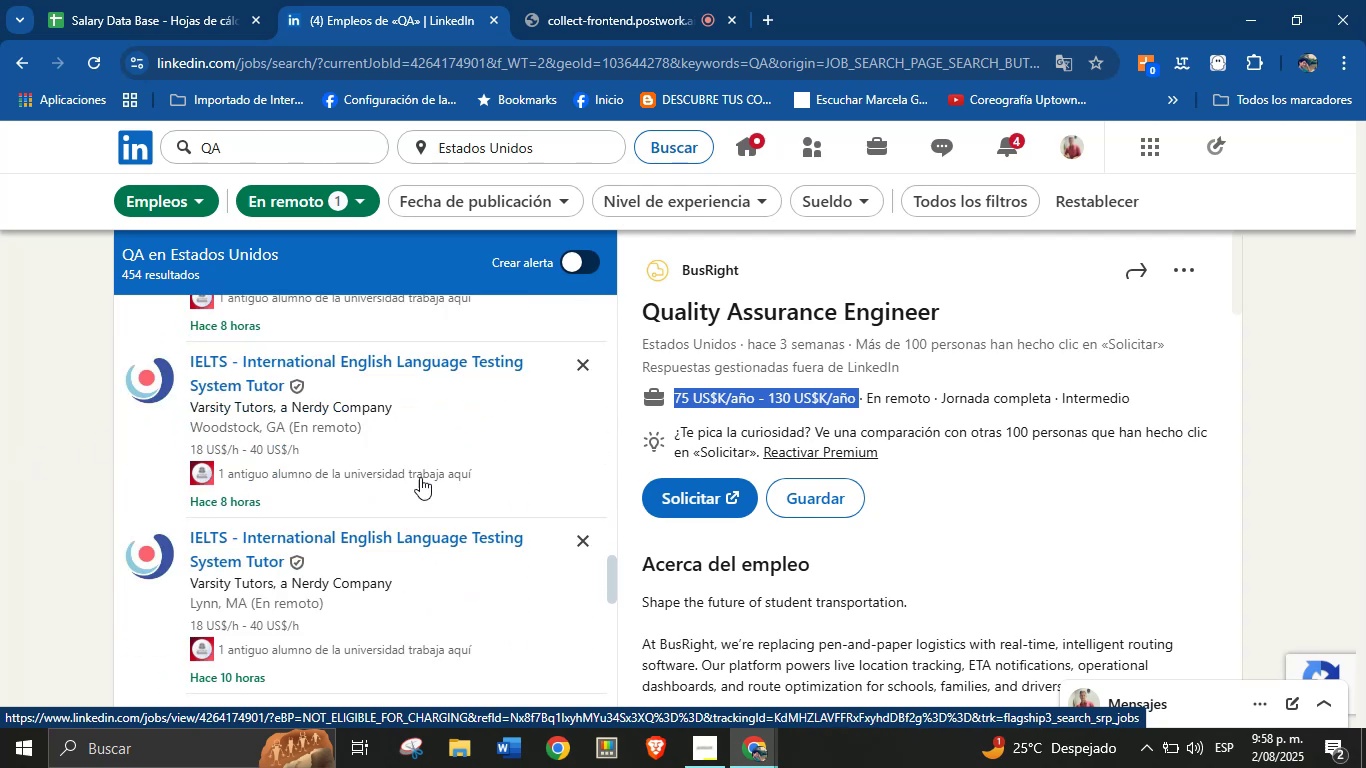 
scroll: coordinate [386, 453], scroll_direction: down, amount: 11.0
 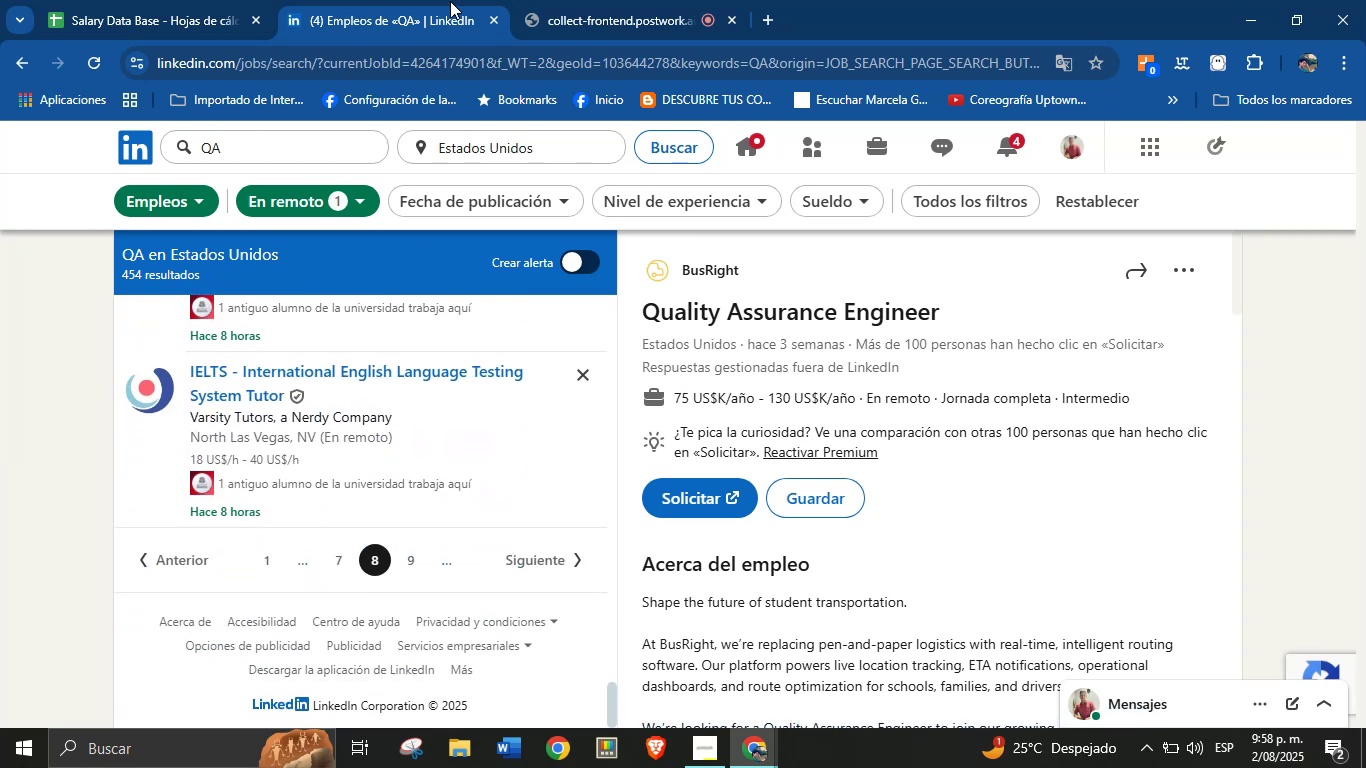 
left_click([548, 0])
 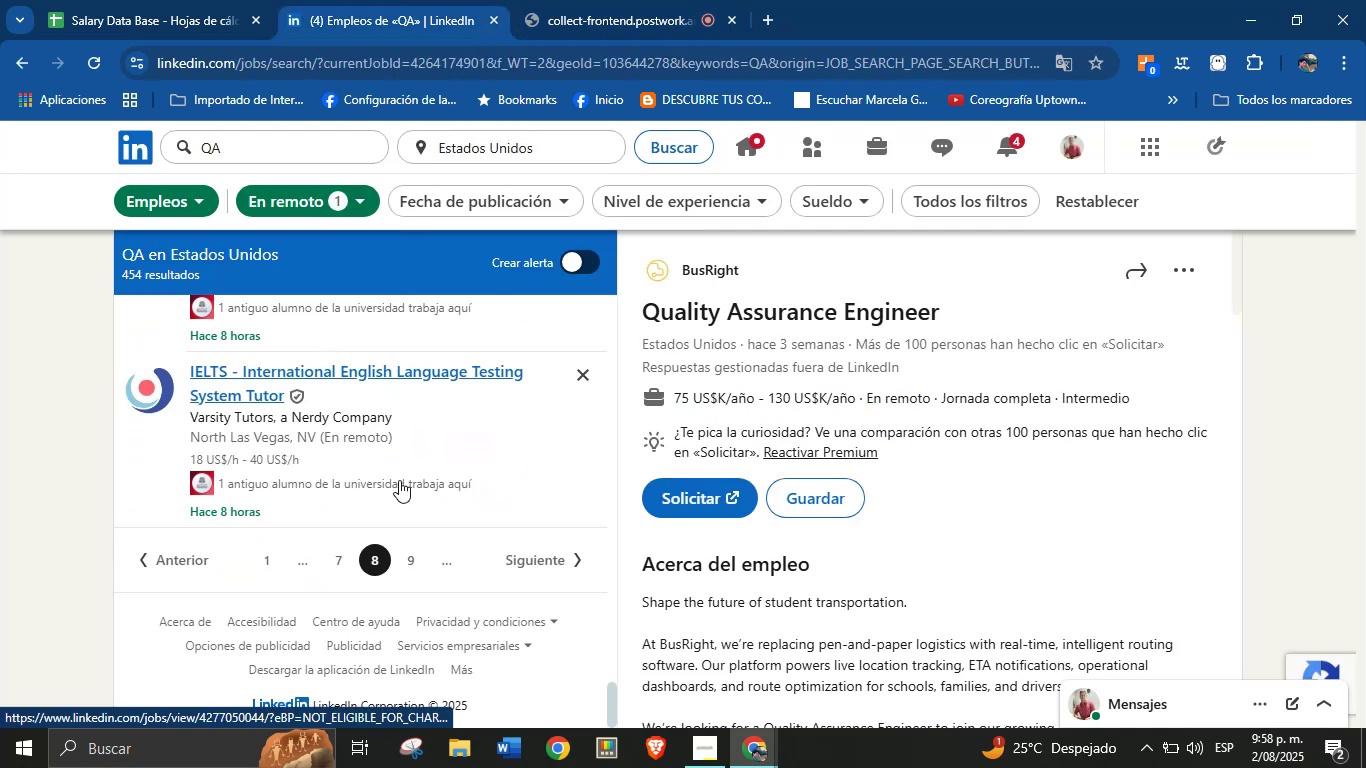 
left_click([409, 552])
 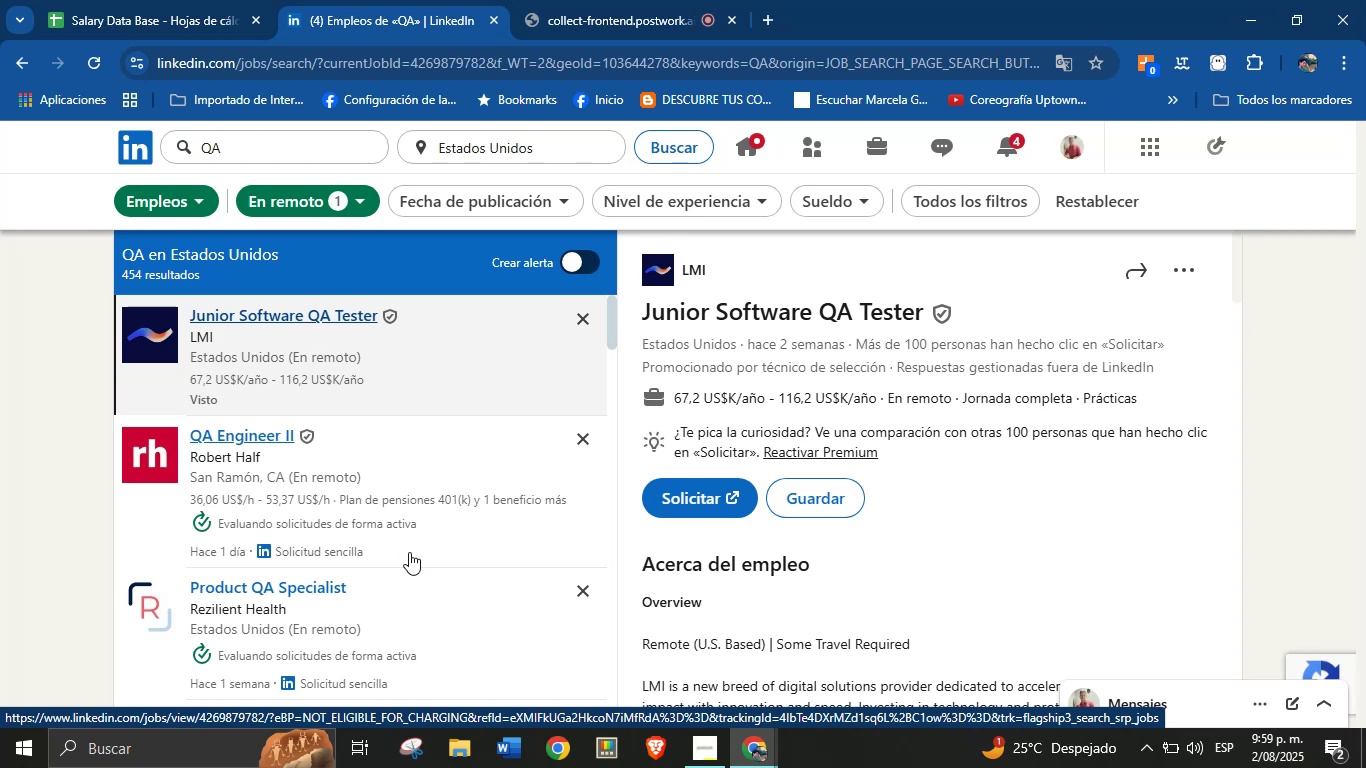 
wait(41.72)
 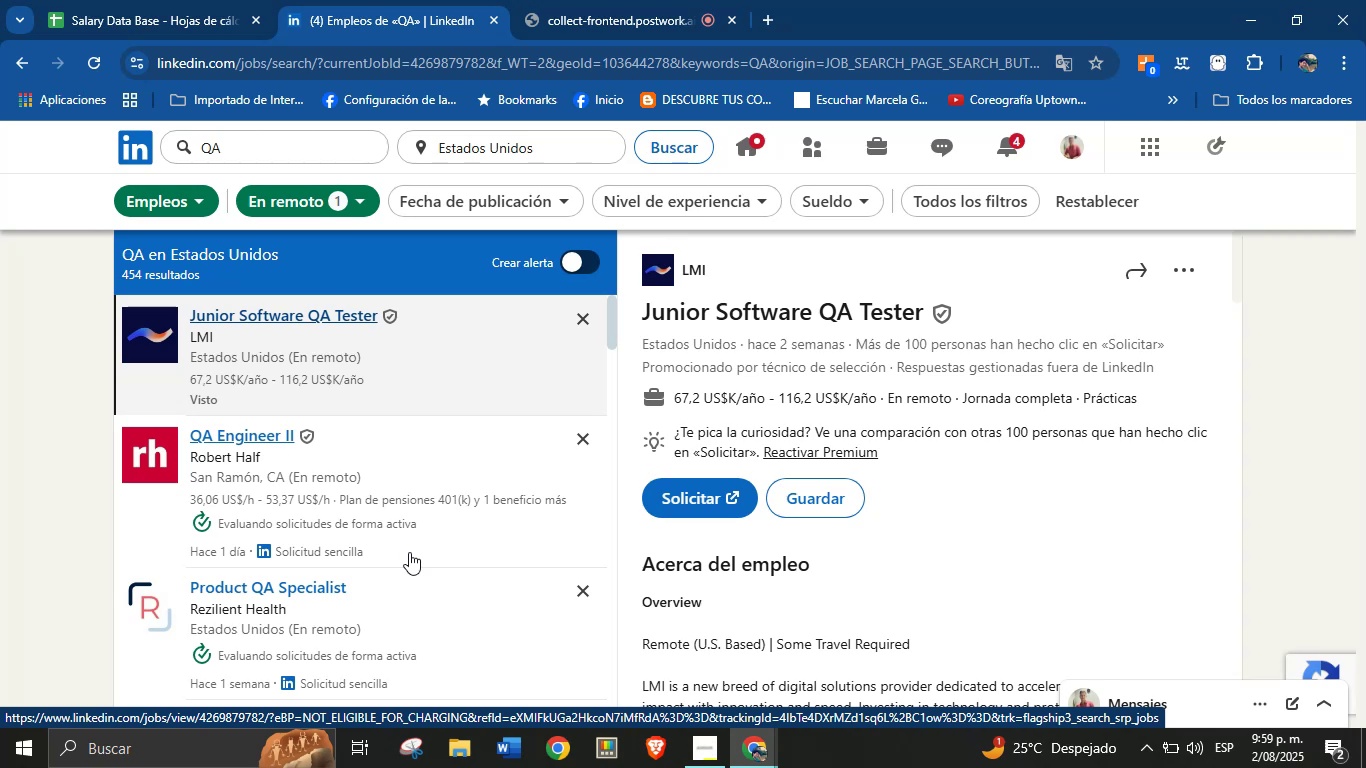 
scroll: coordinate [429, 556], scroll_direction: down, amount: 1.0
 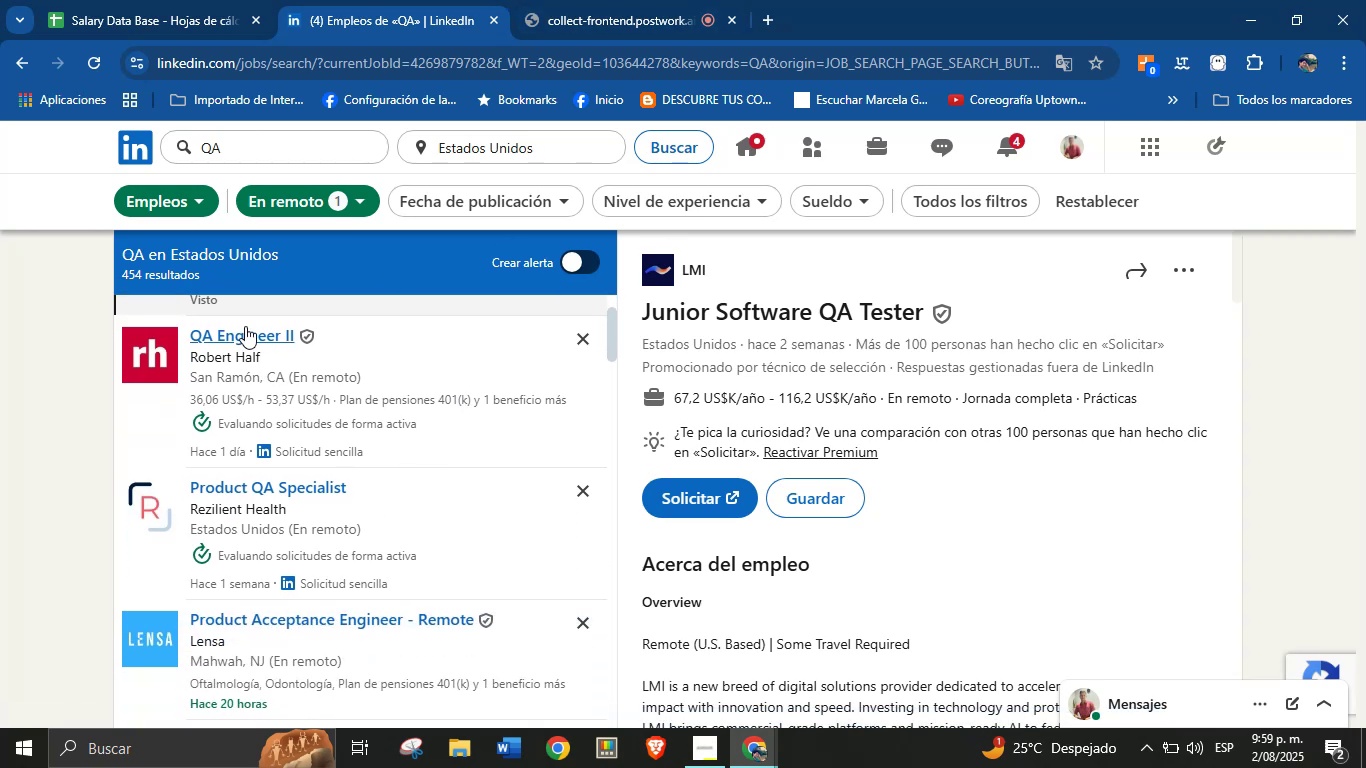 
left_click([245, 332])
 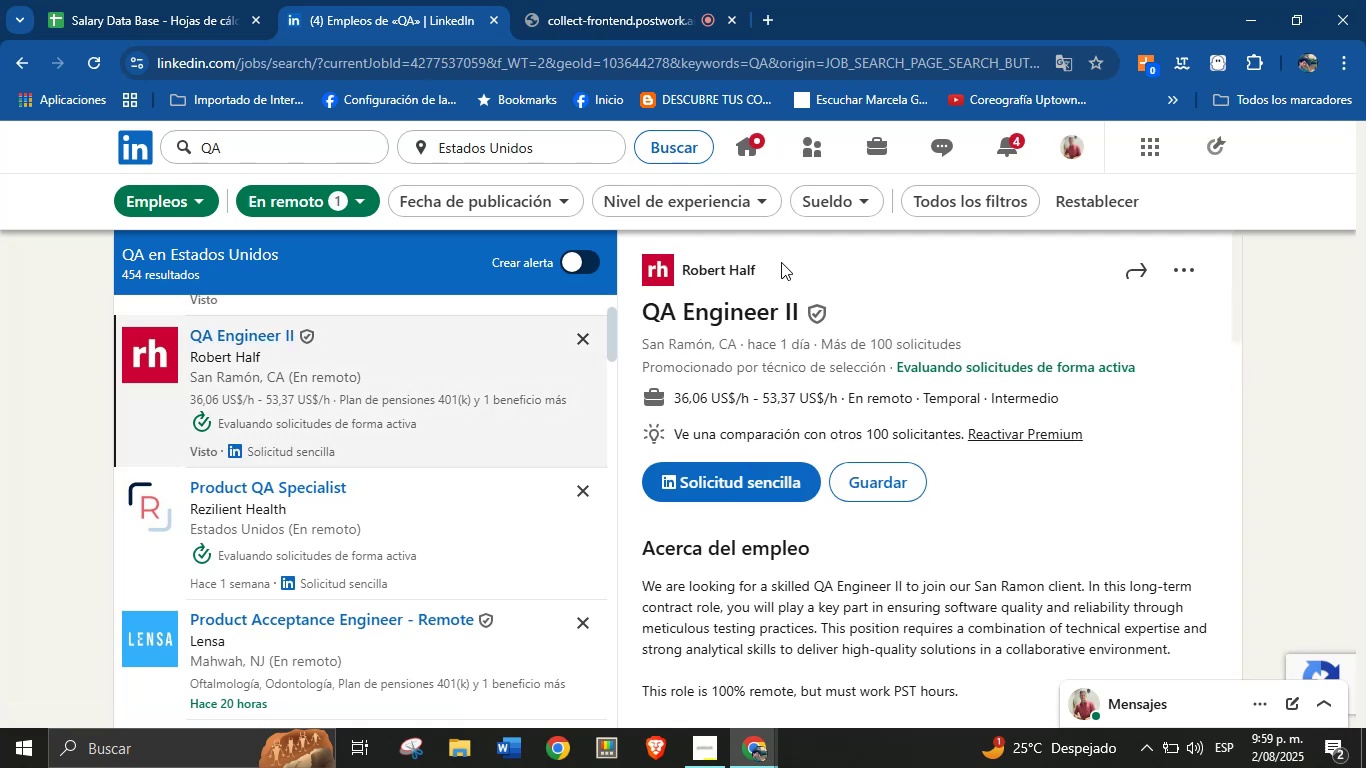 
wait(5.45)
 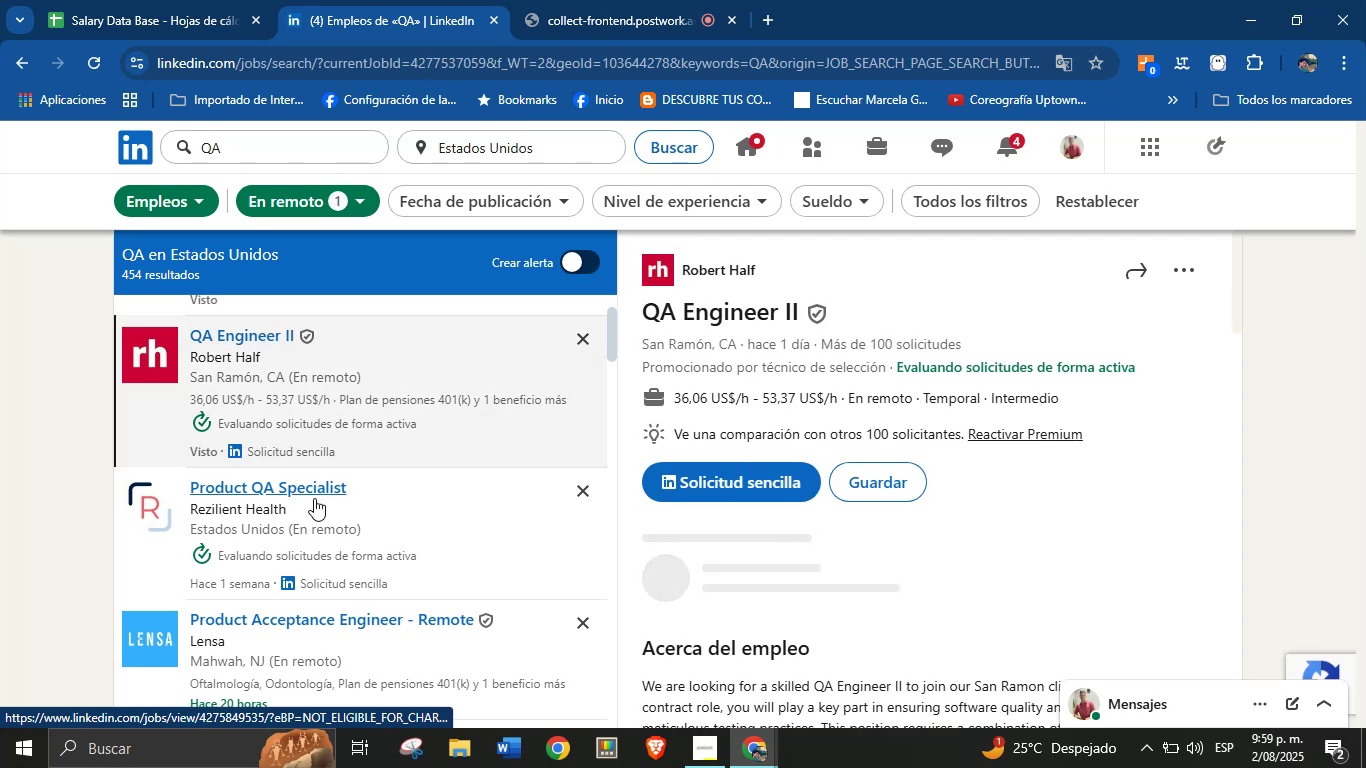 
key(Control+C)
 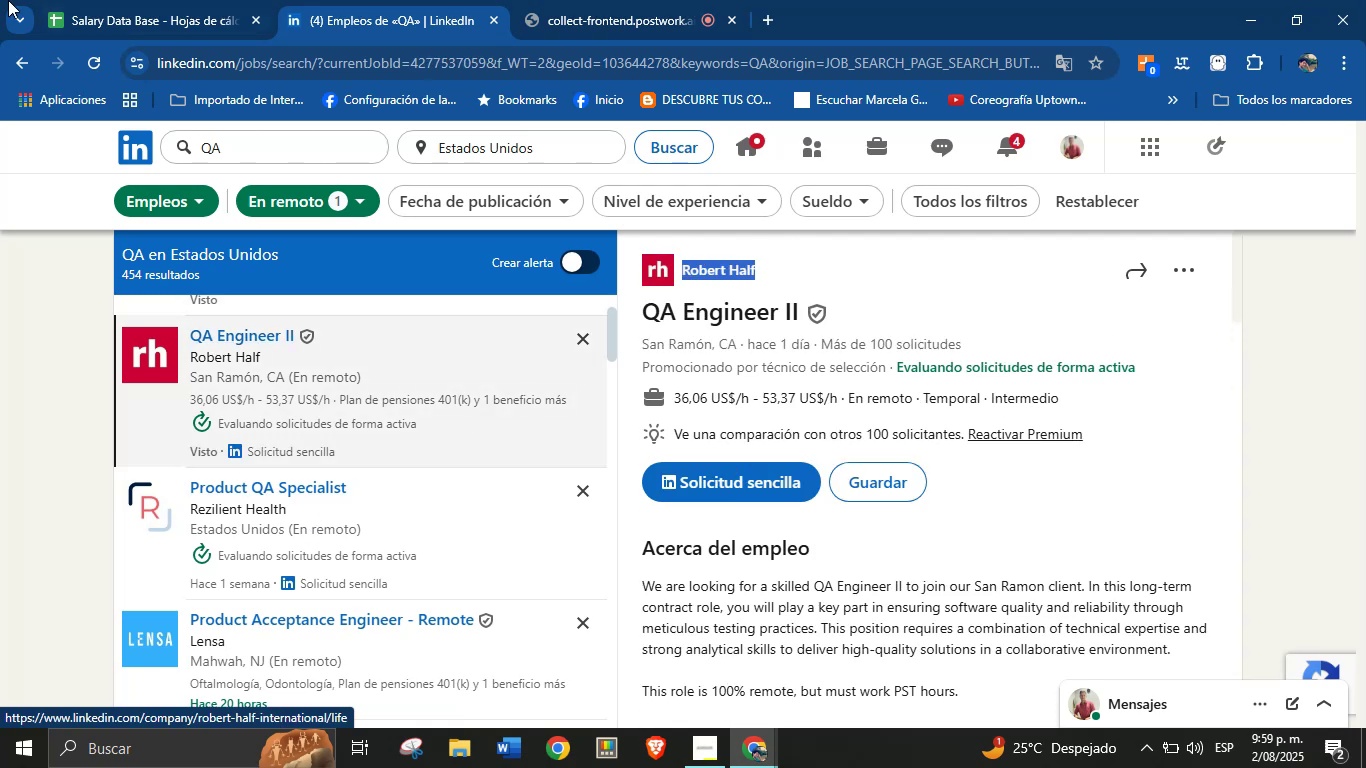 
left_click([119, 0])
 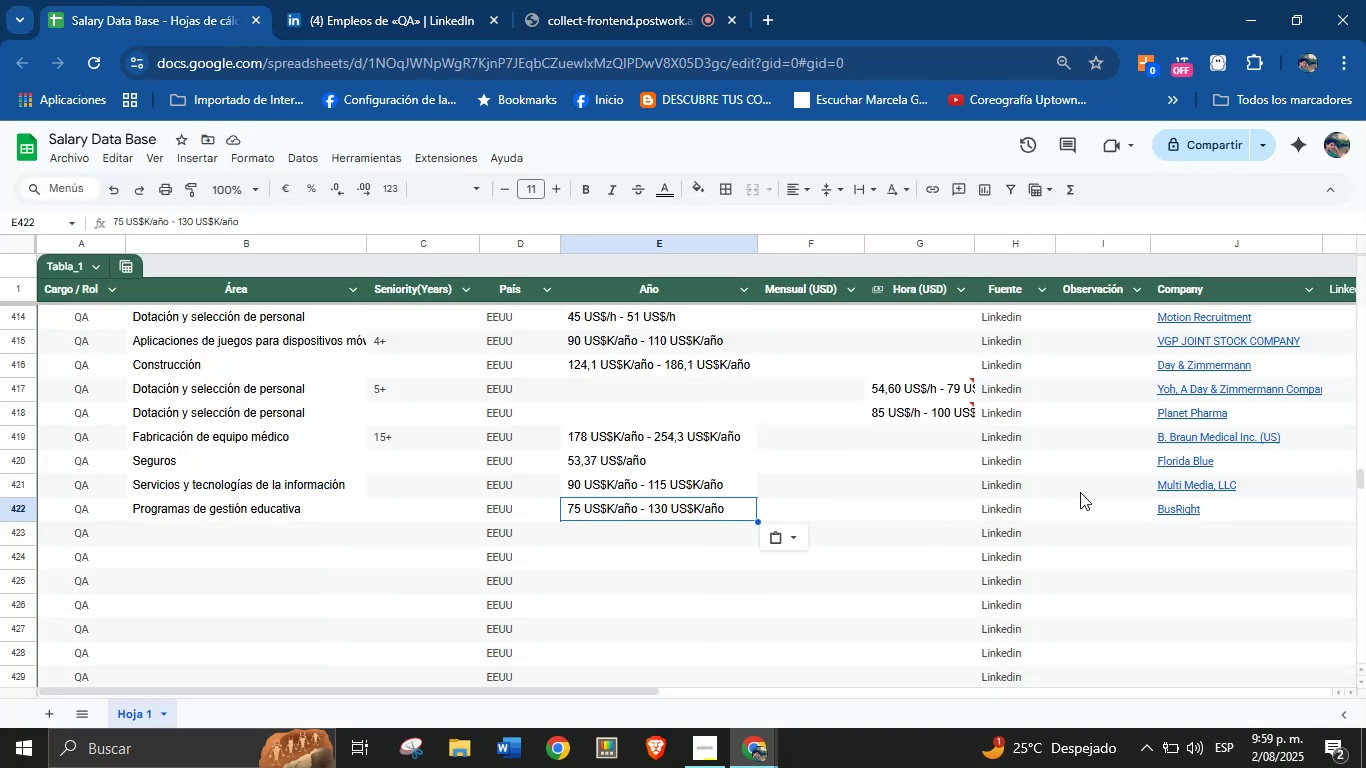 
left_click([1179, 520])
 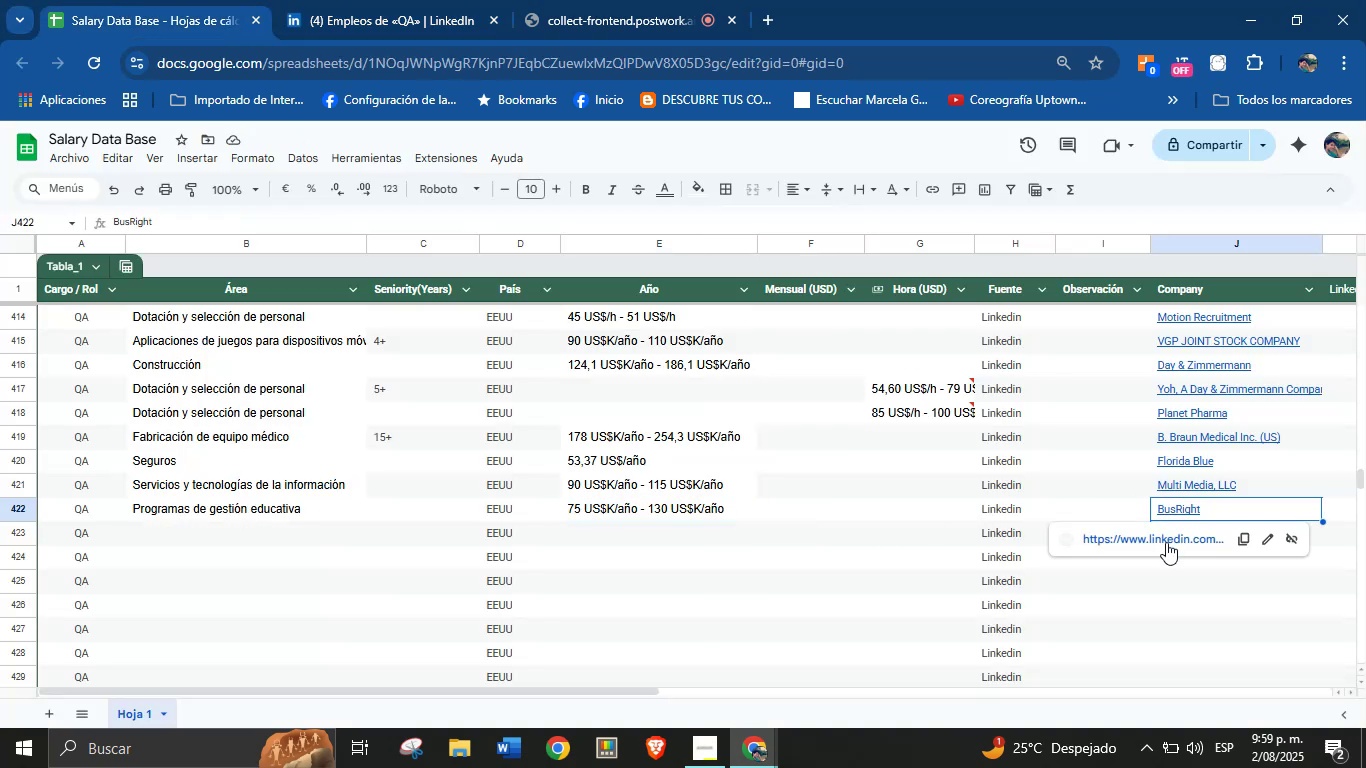 
left_click([1131, 625])
 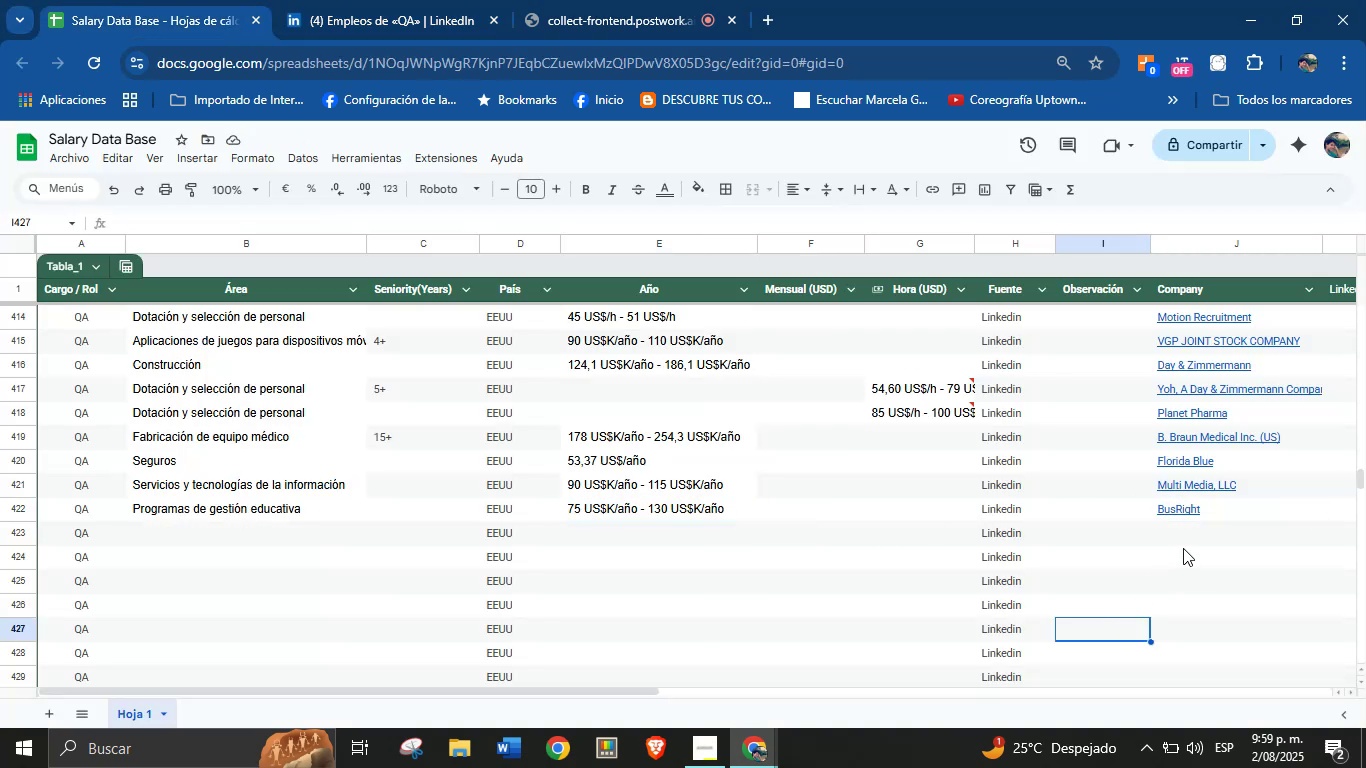 
left_click([1183, 538])
 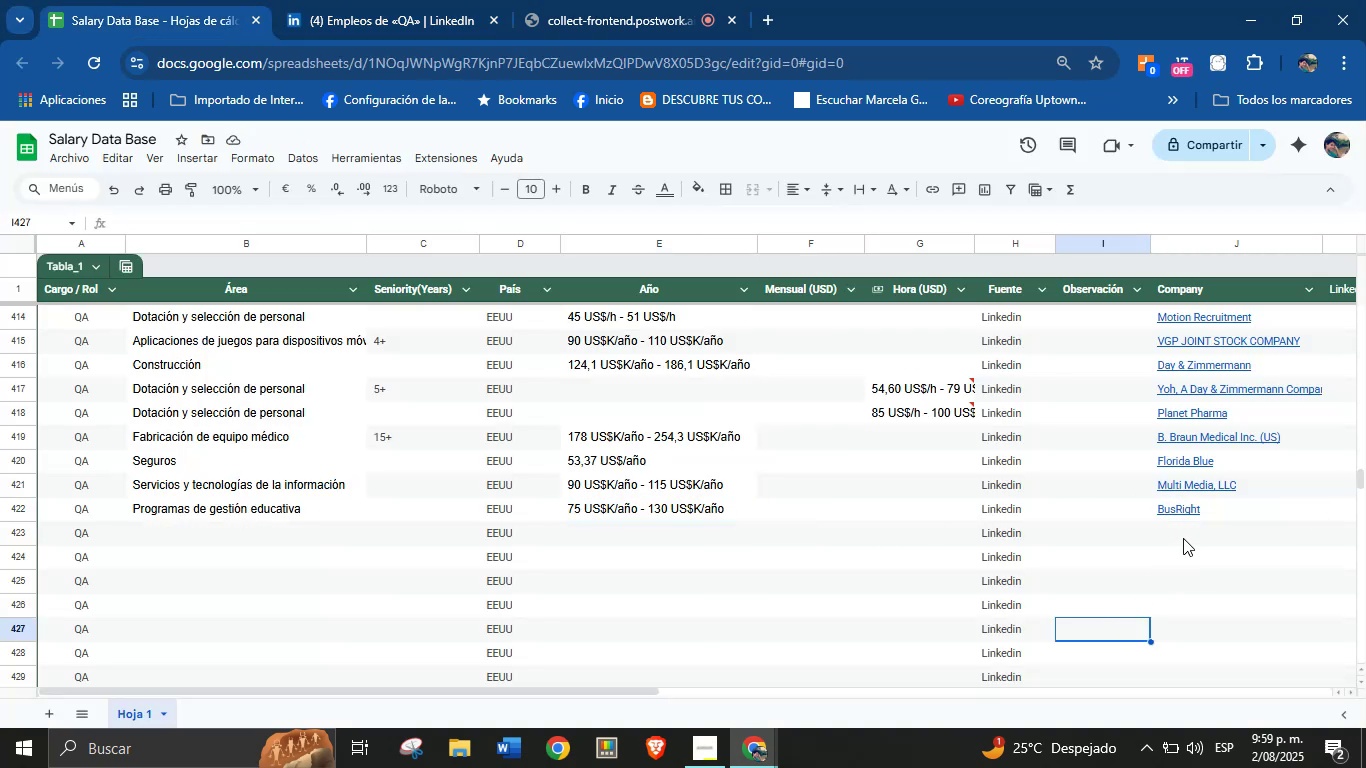 
key(Control+V)
 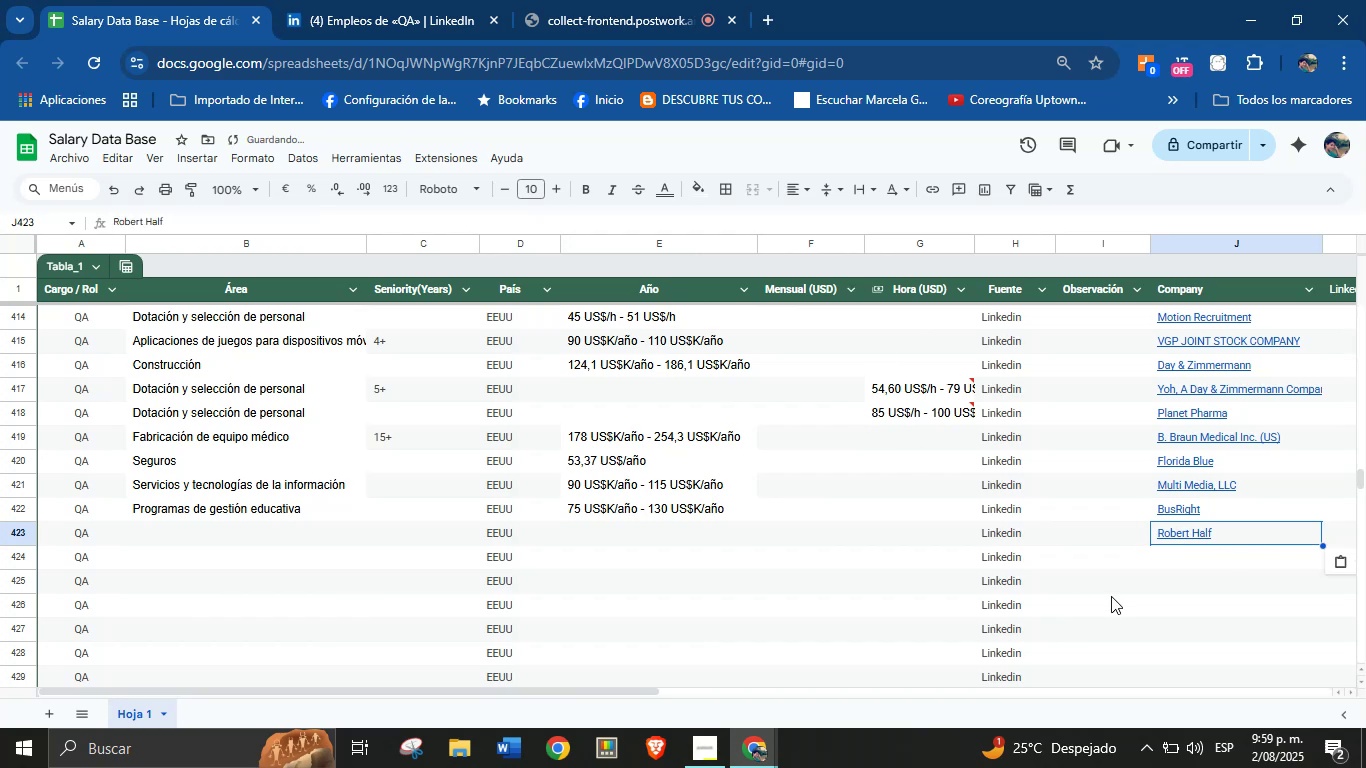 
left_click([400, 0])
 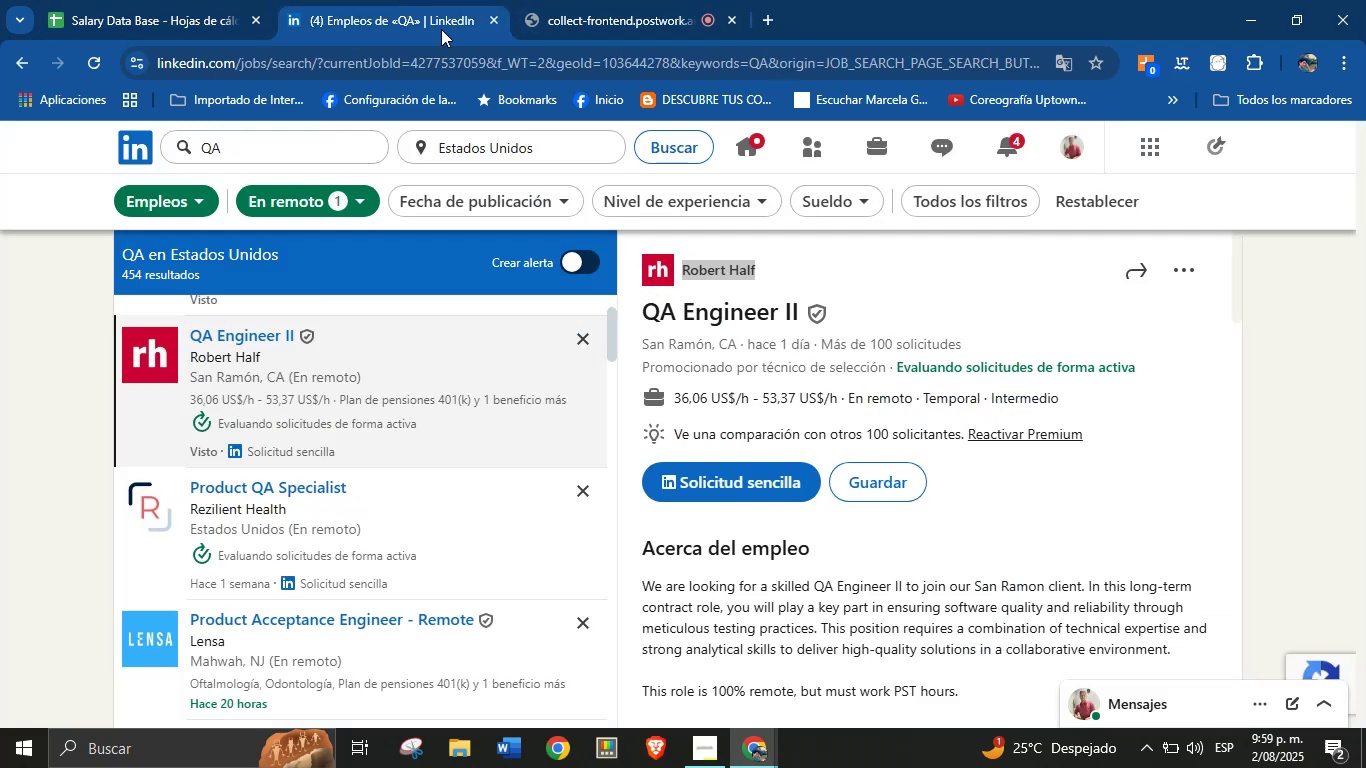 
scroll: coordinate [782, 414], scroll_direction: down, amount: 20.0
 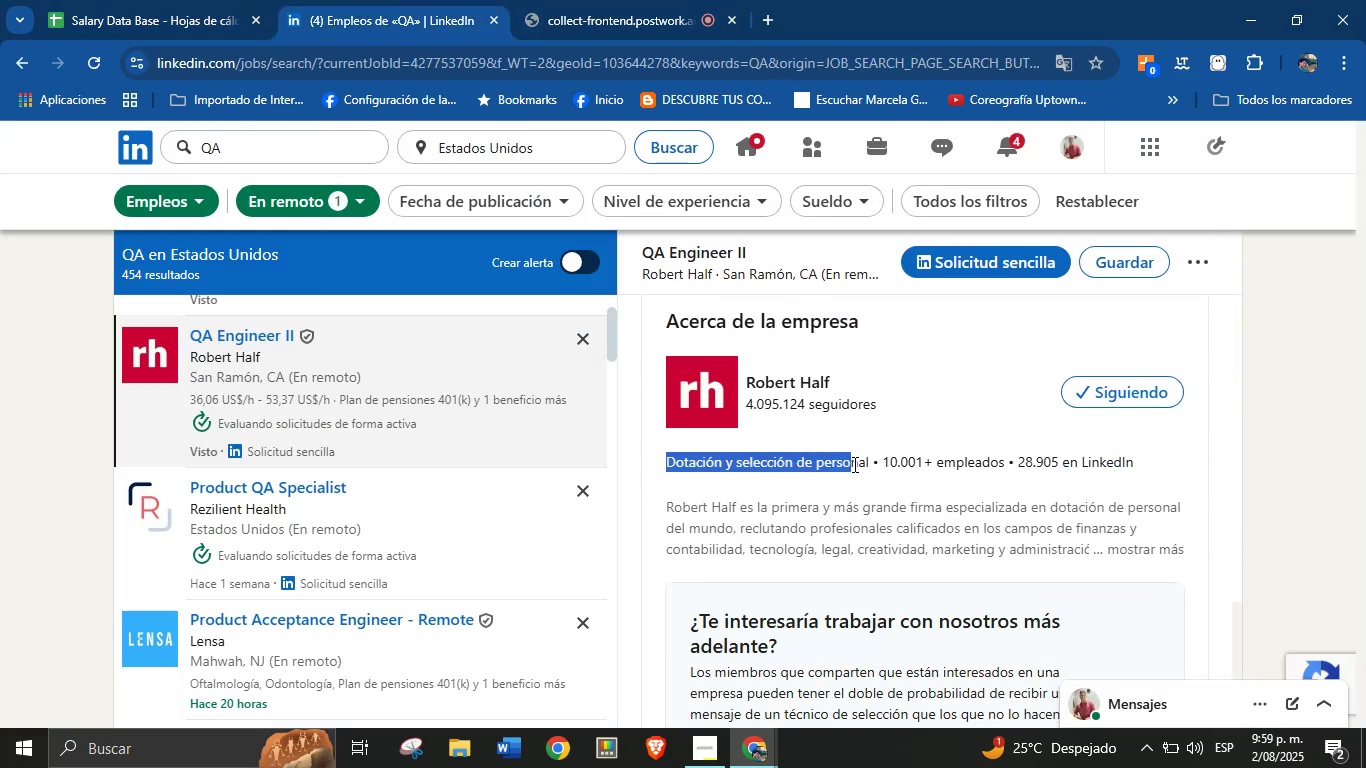 
key(Control+C)
 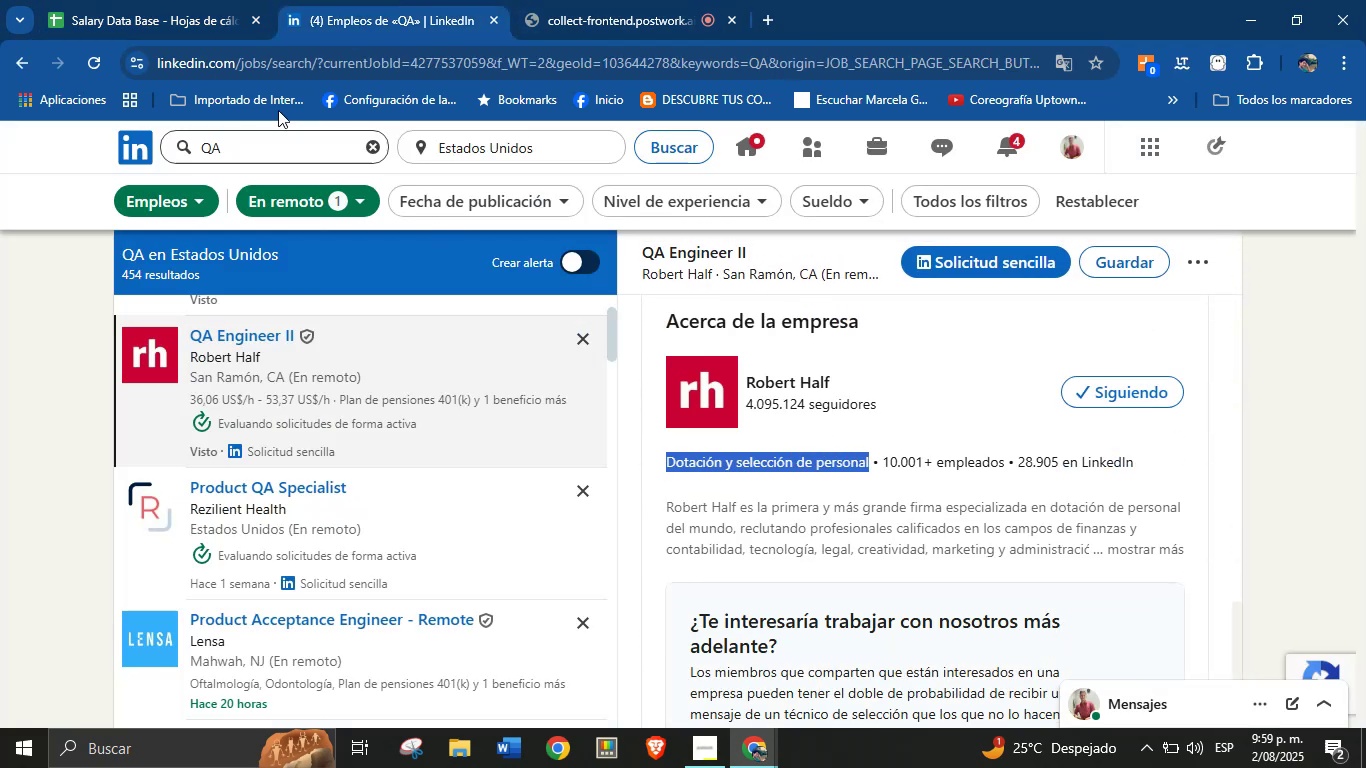 
left_click([184, 0])
 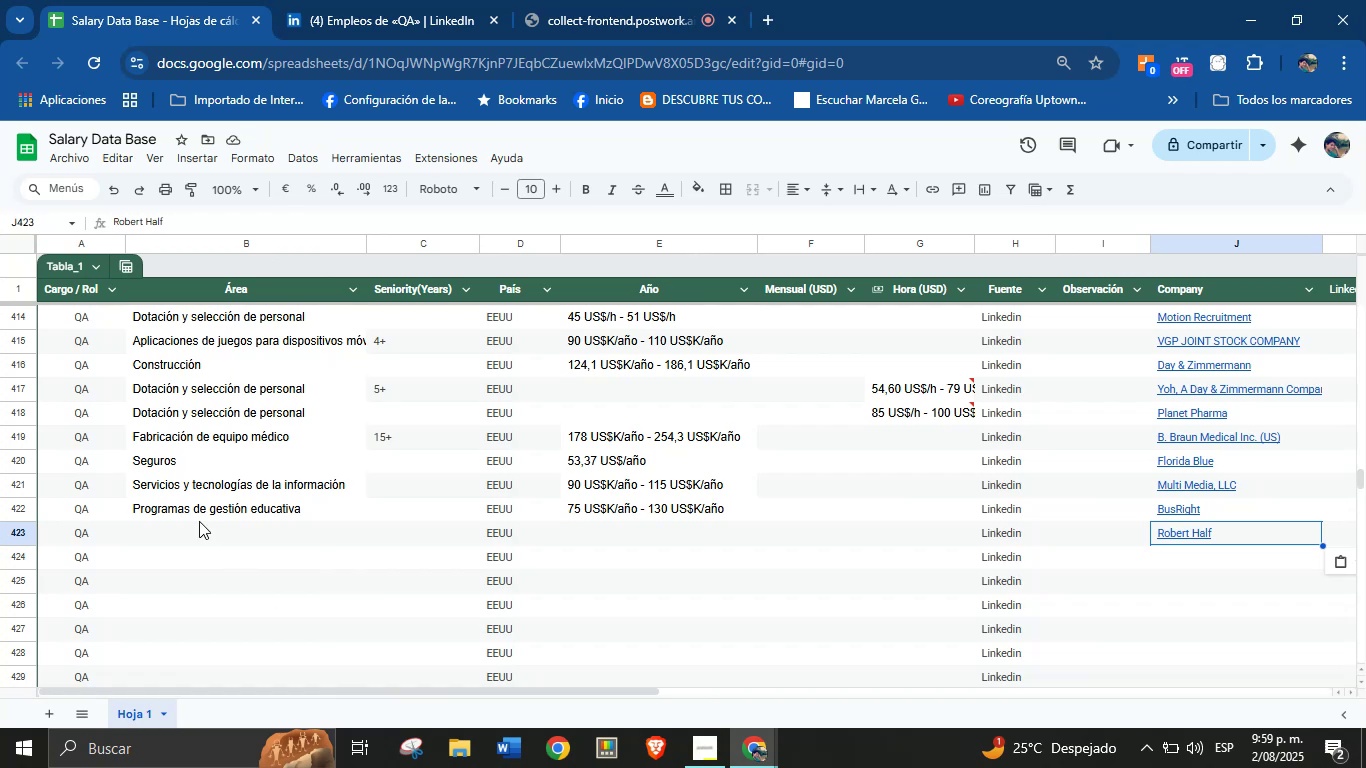 
left_click([191, 536])
 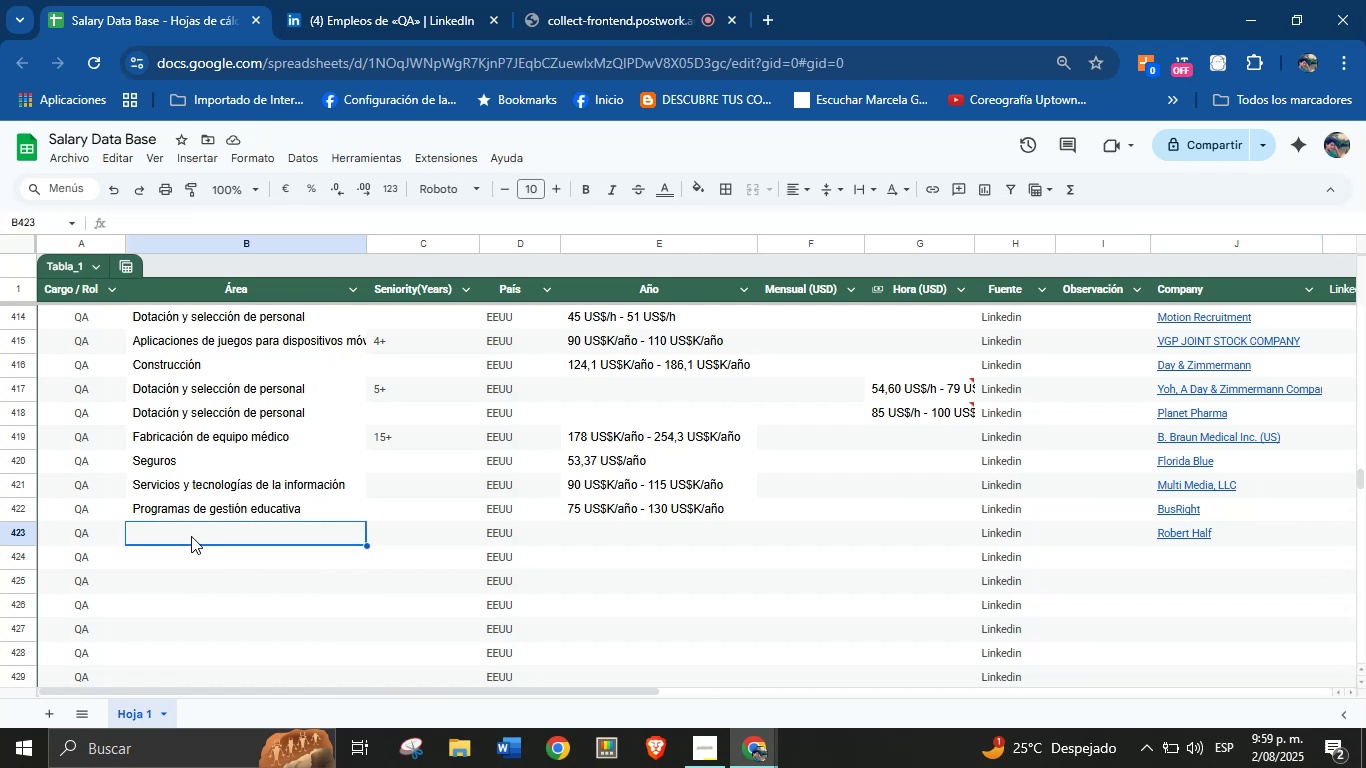 
key(Control+V)
 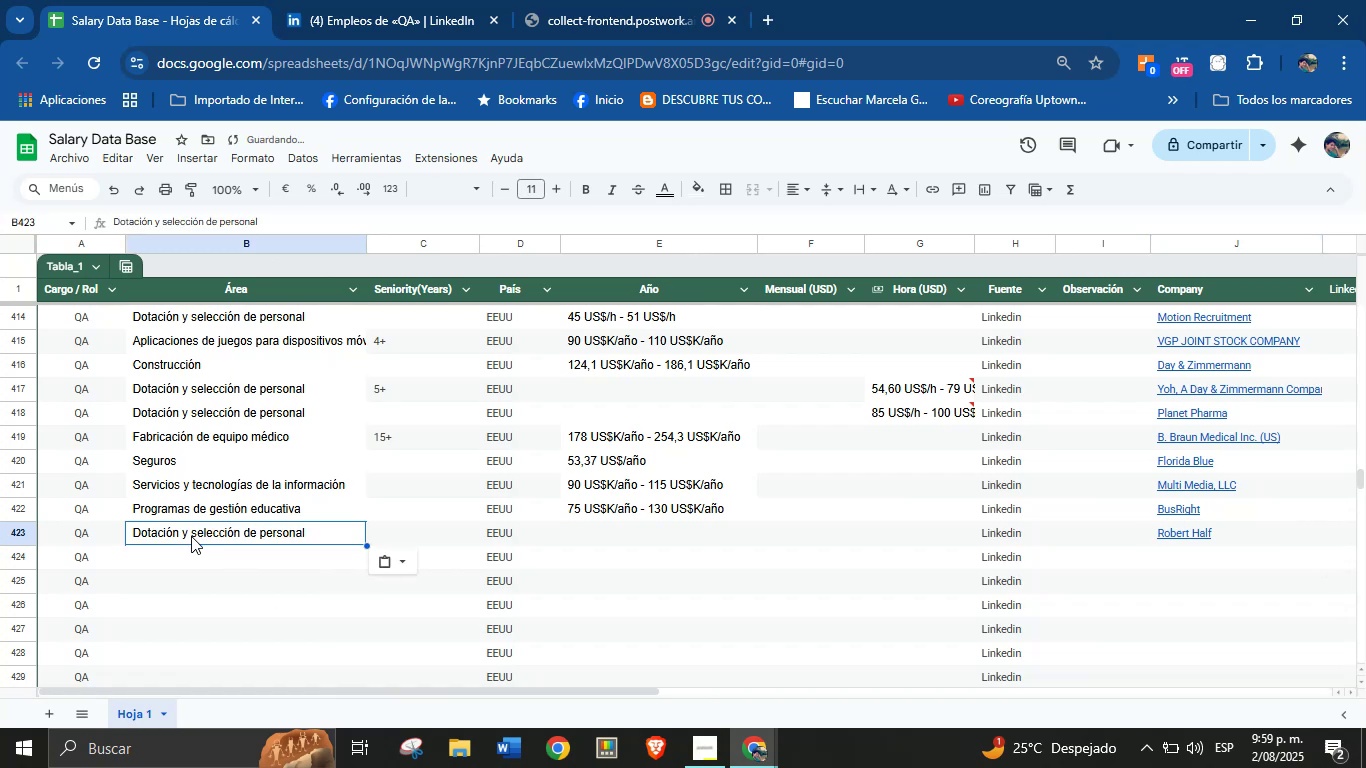 
left_click([332, 0])
 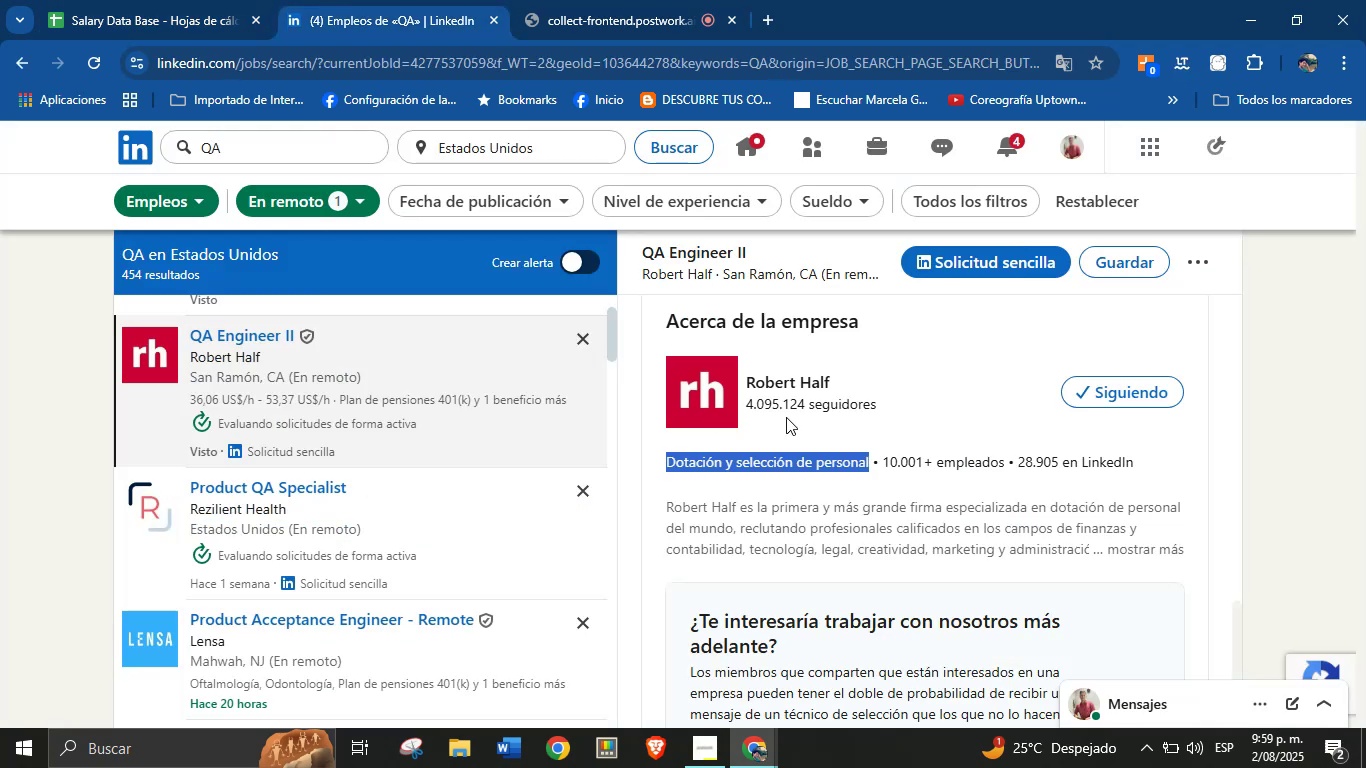 
scroll: coordinate [800, 420], scroll_direction: down, amount: 1.0
 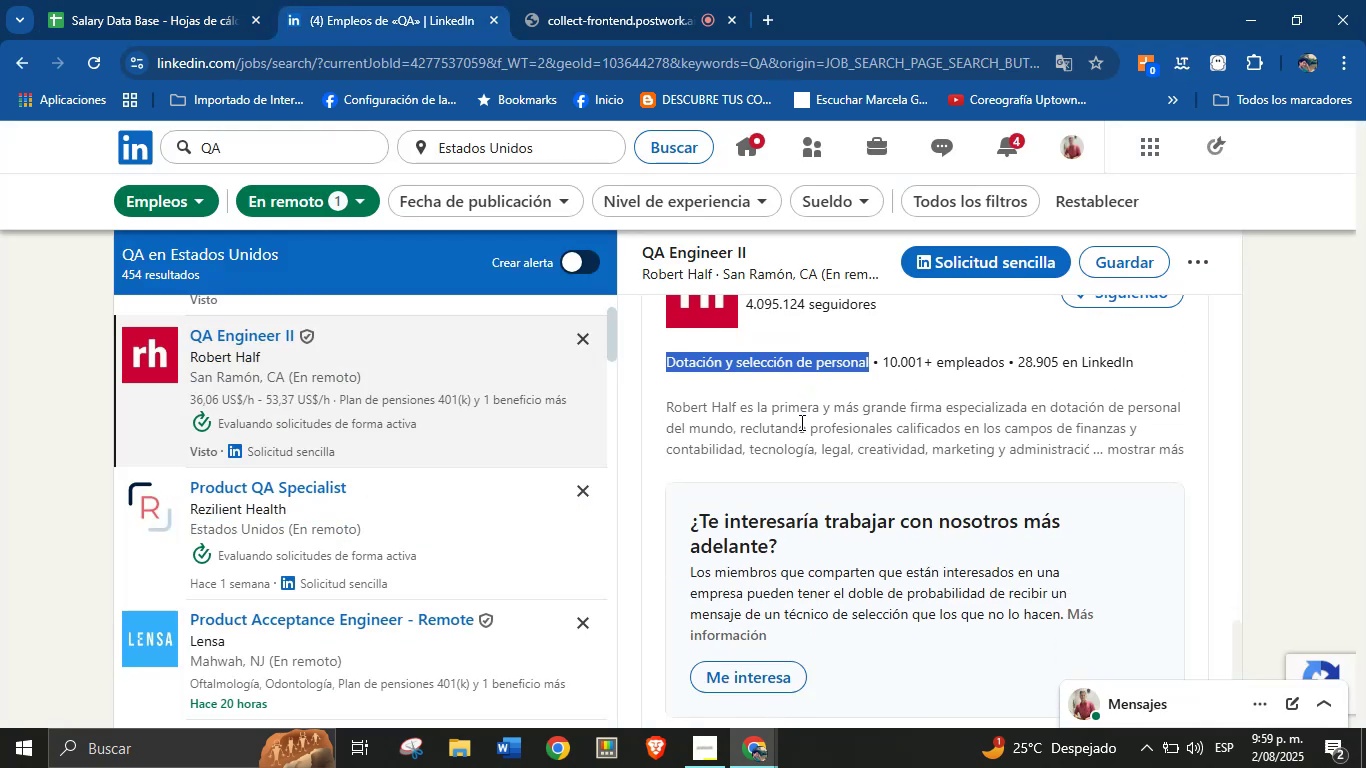 
scroll: coordinate [820, 469], scroll_direction: up, amount: 6.0
 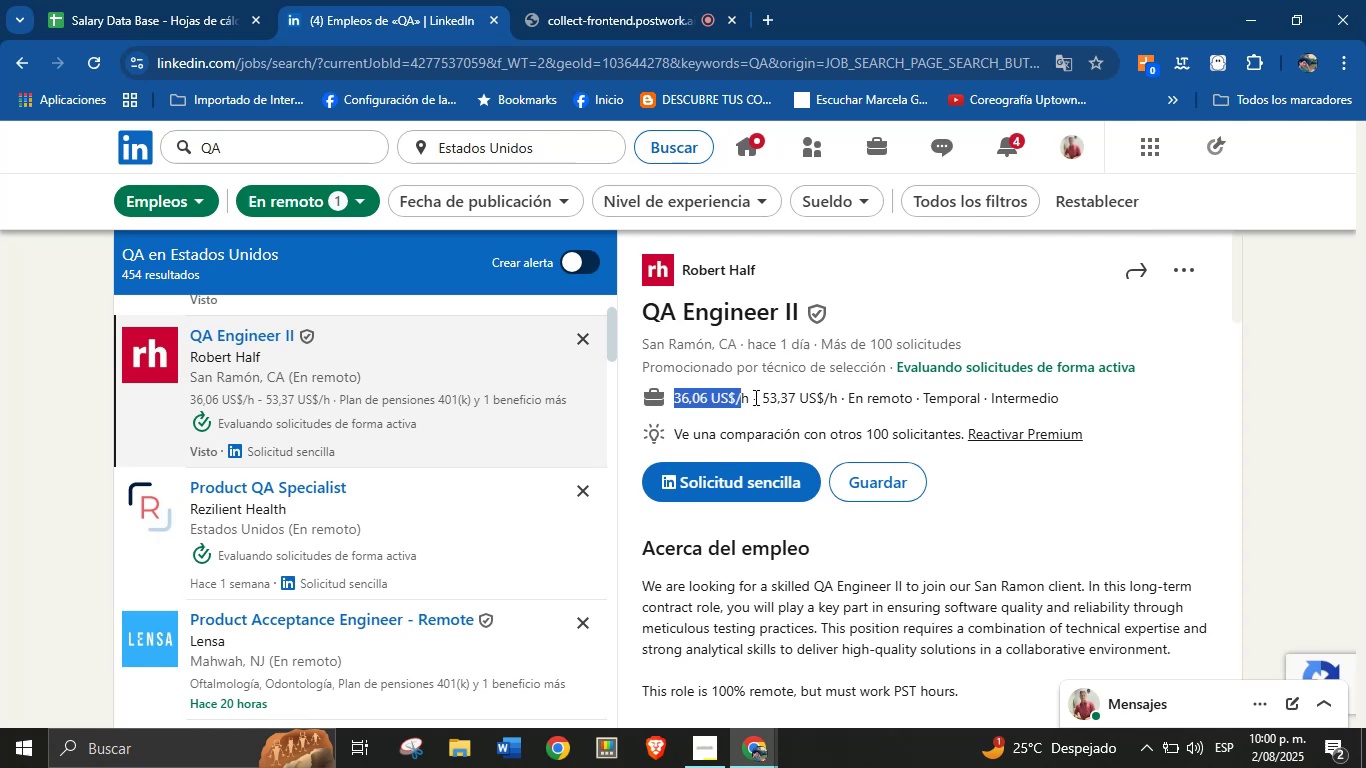 
key(Control+C)
 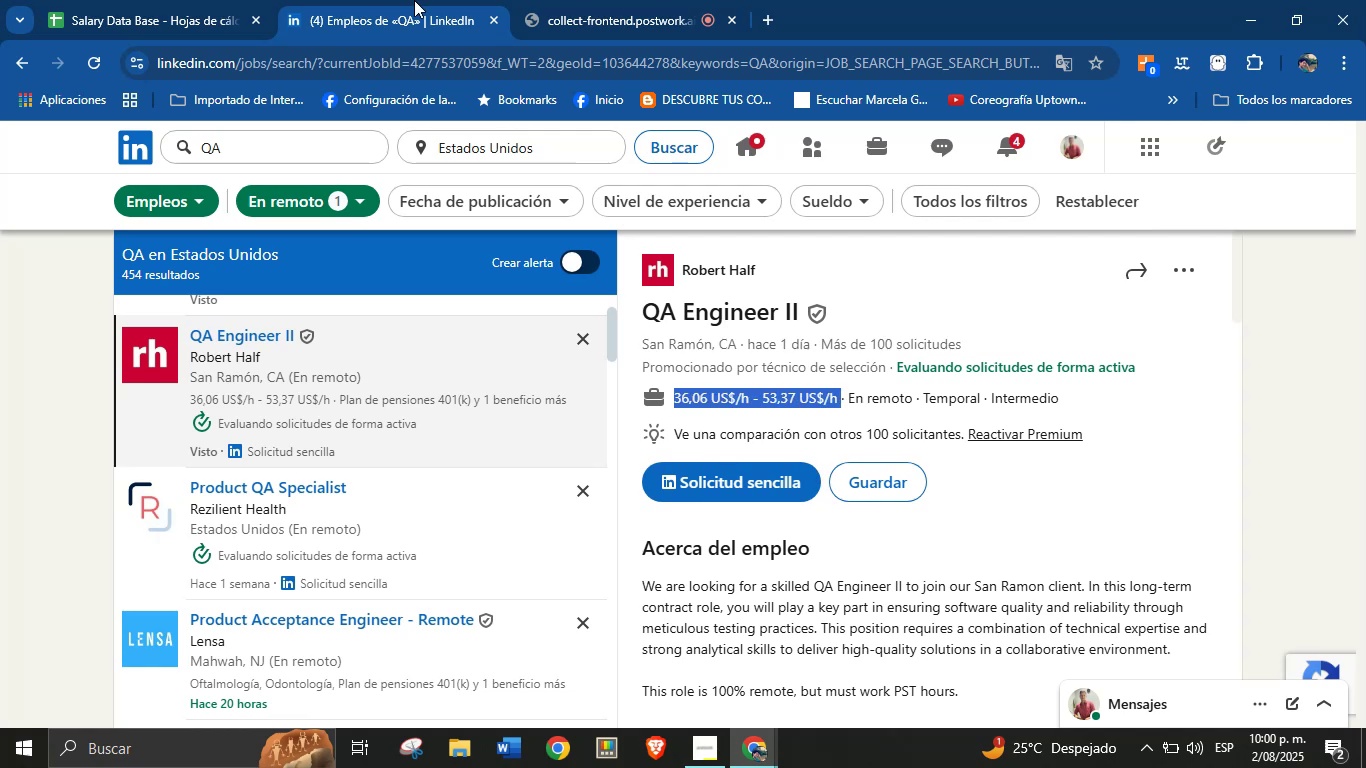 
left_click([194, 0])
 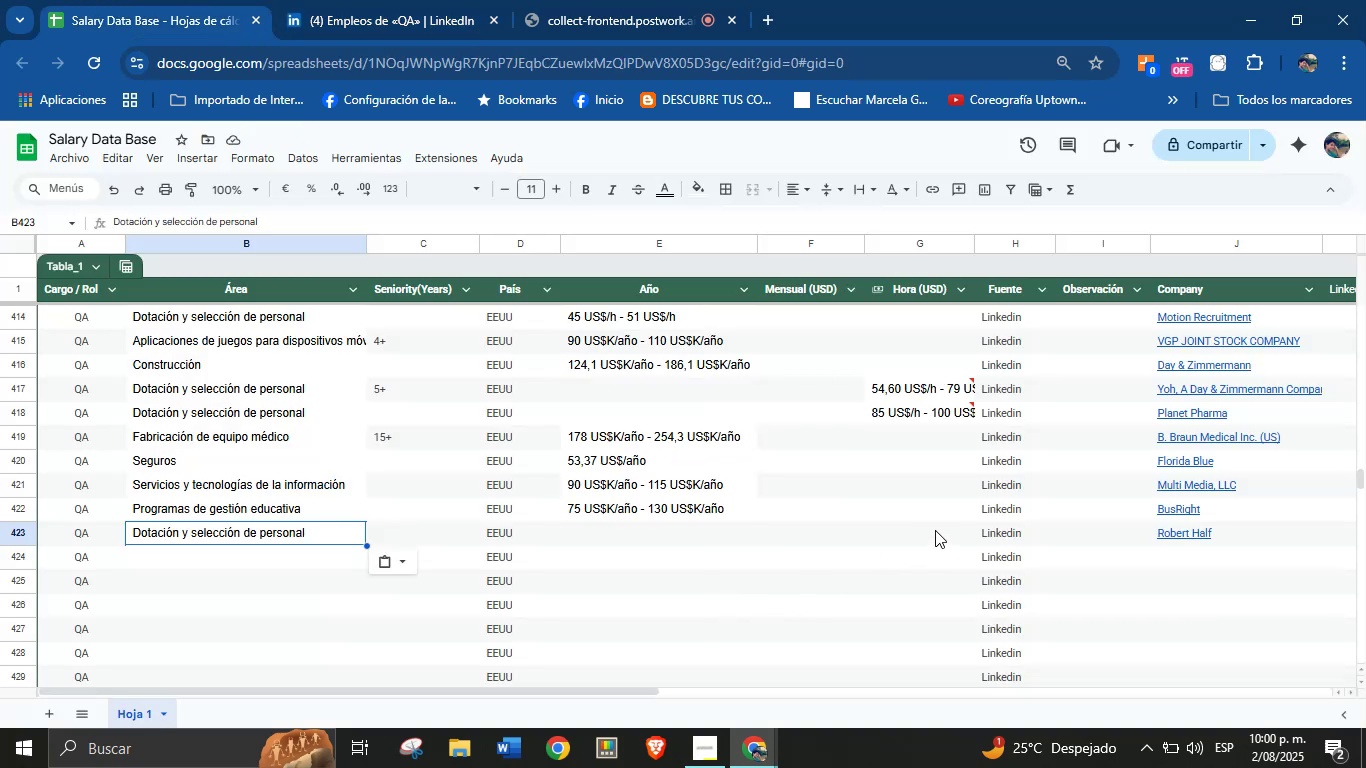 
key(Control+V)
 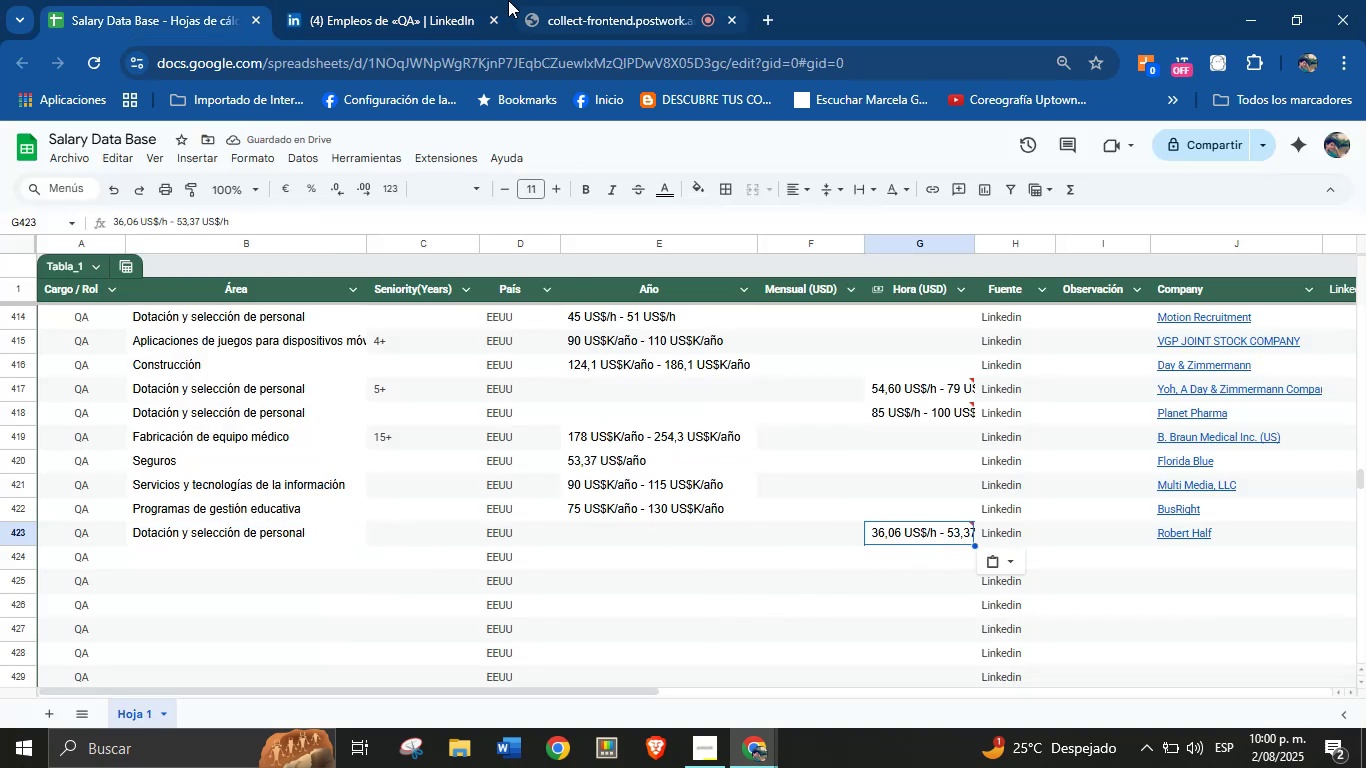 
scroll: coordinate [472, 615], scroll_direction: down, amount: 3.0
 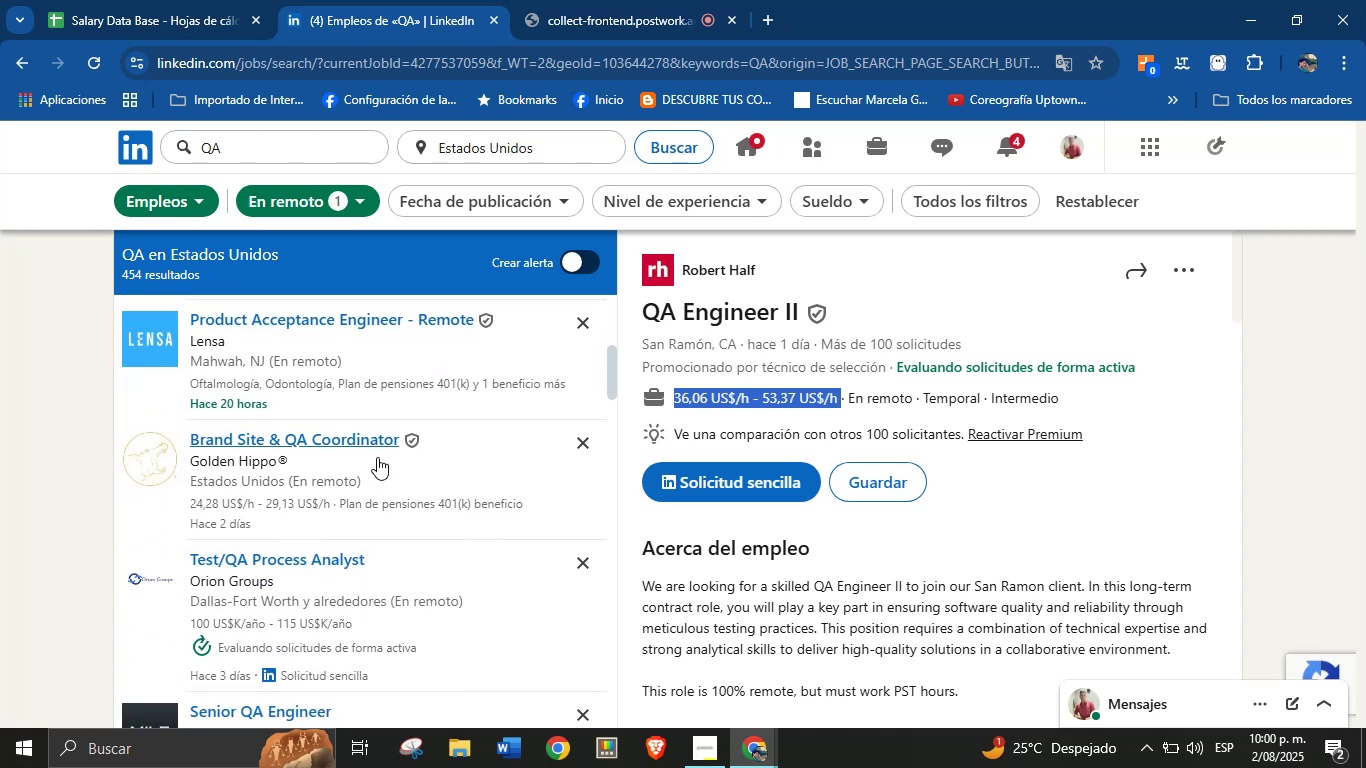 
left_click([306, 434])
 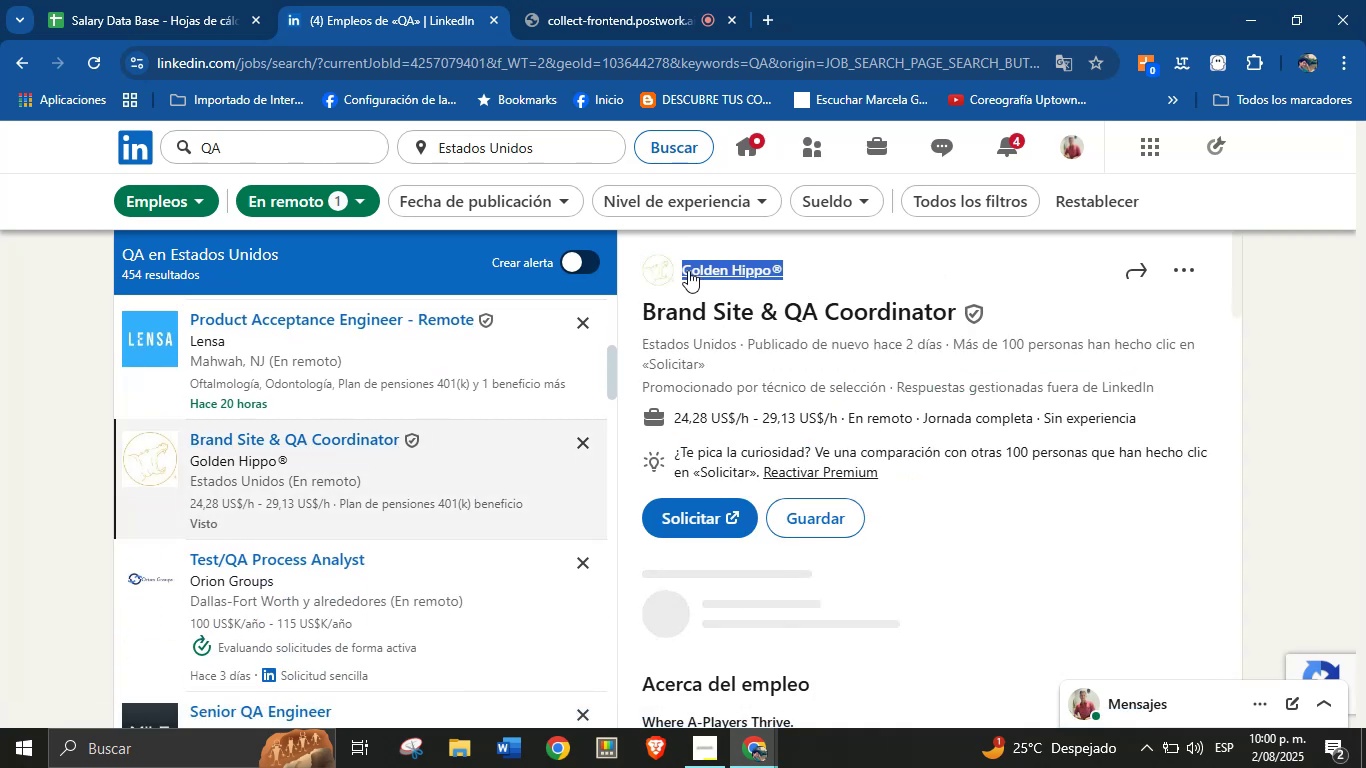 
wait(7.58)
 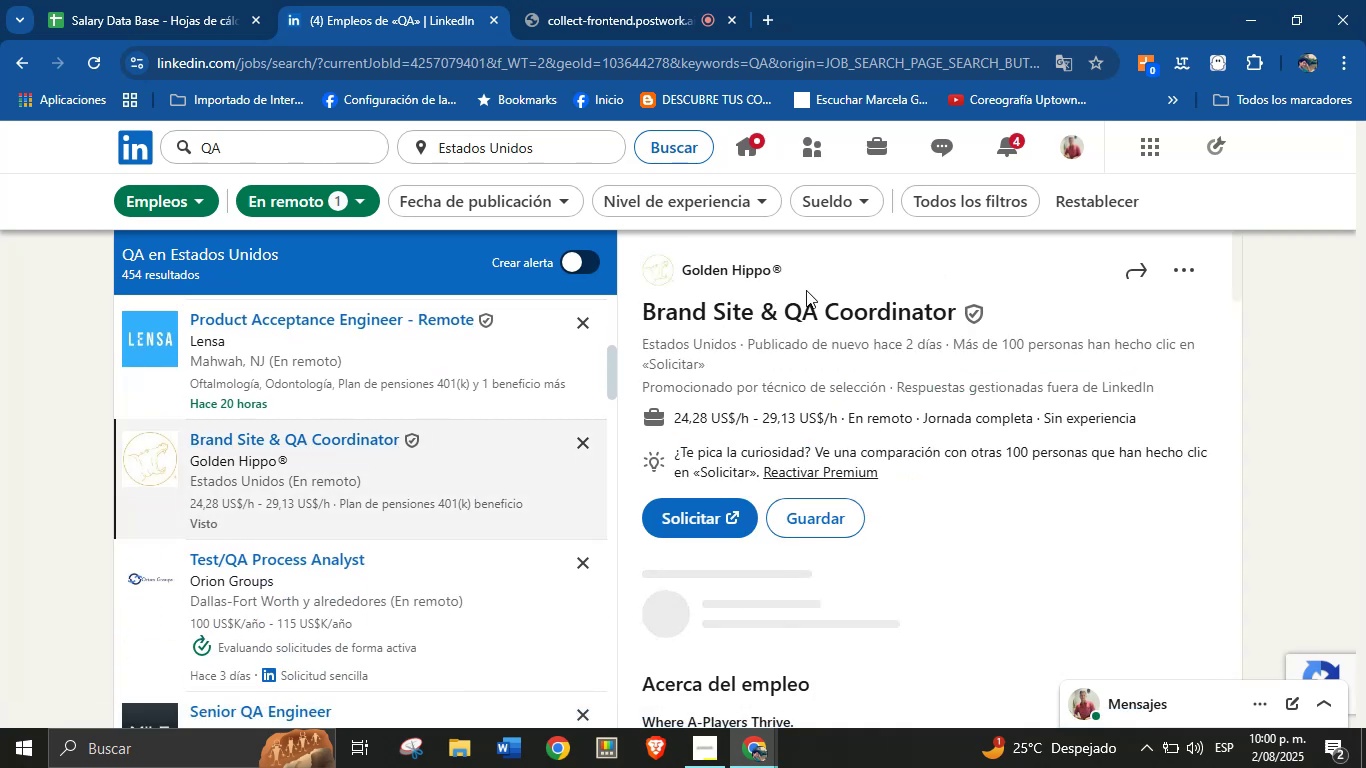 
key(Control+C)
 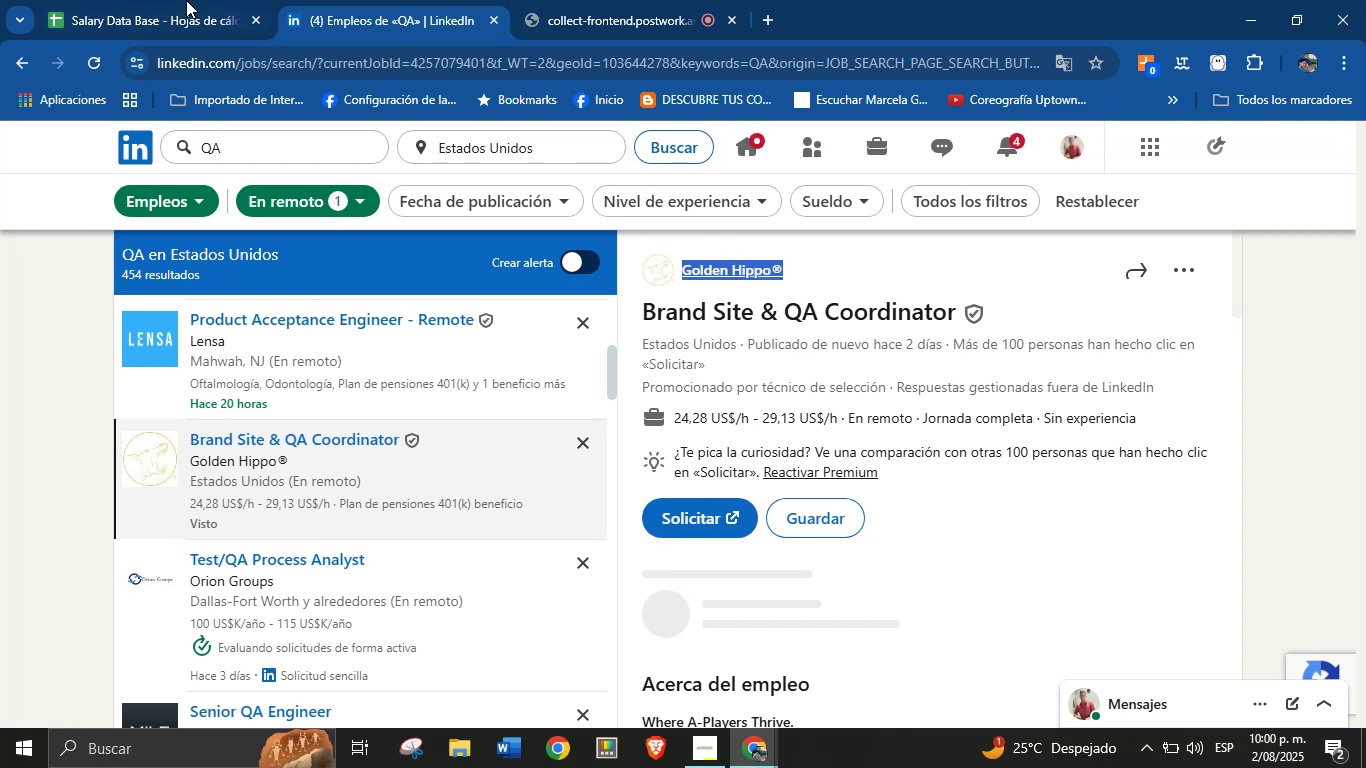 
left_click([185, 0])
 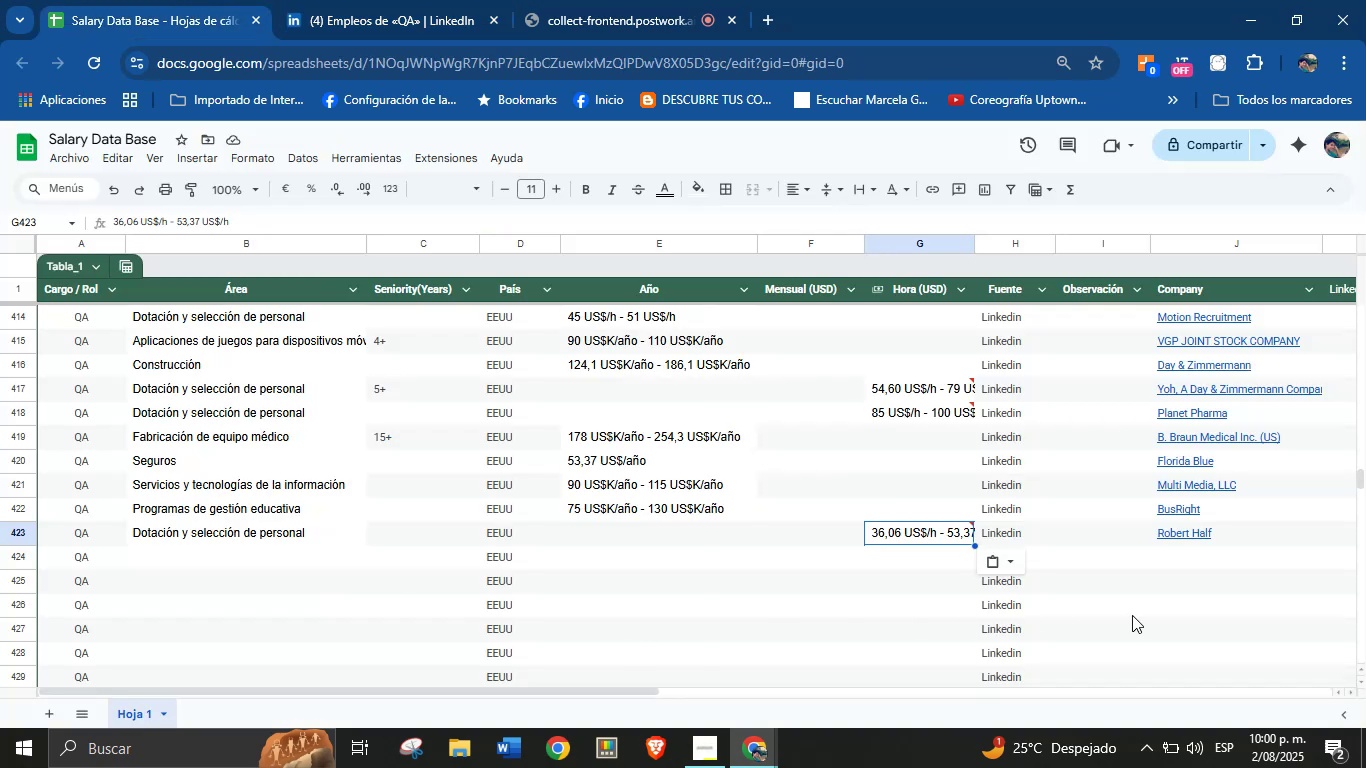 
left_click([1191, 566])
 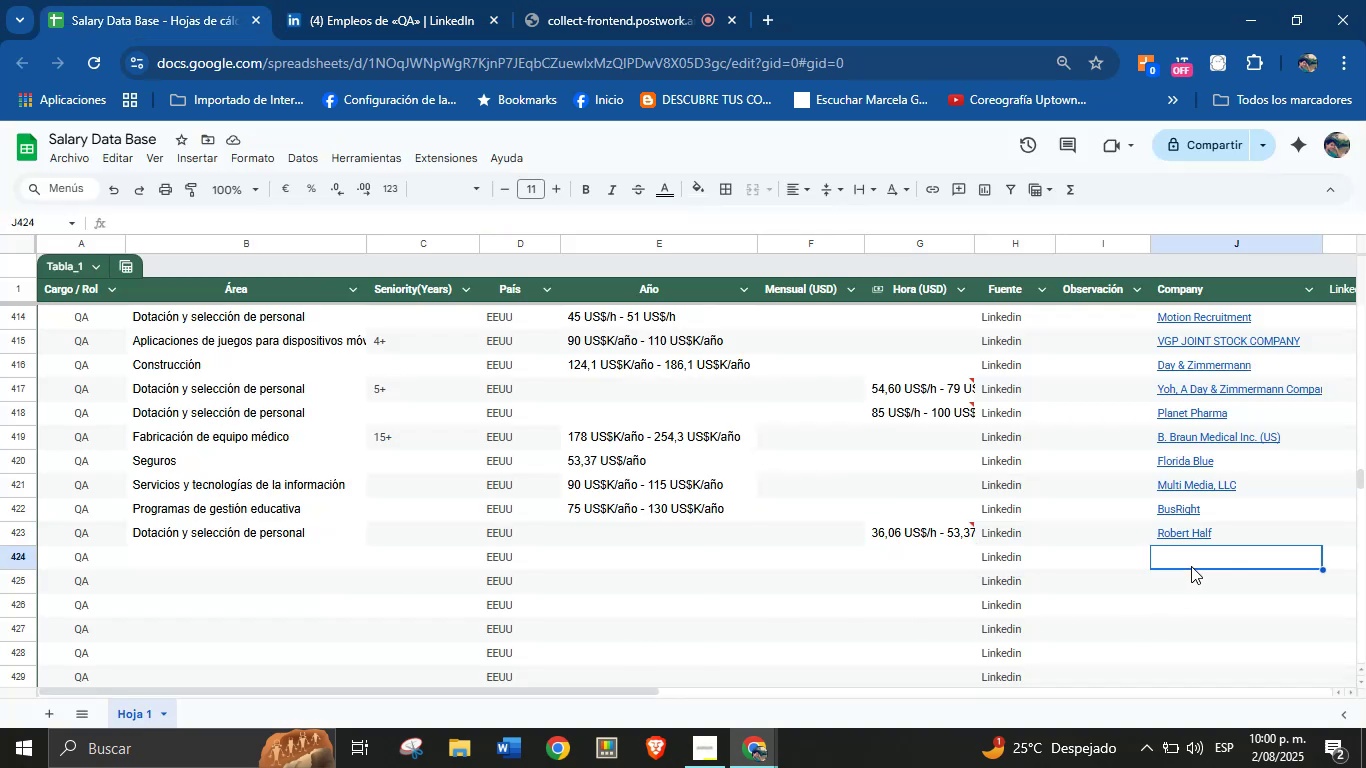 
key(Control+V)
 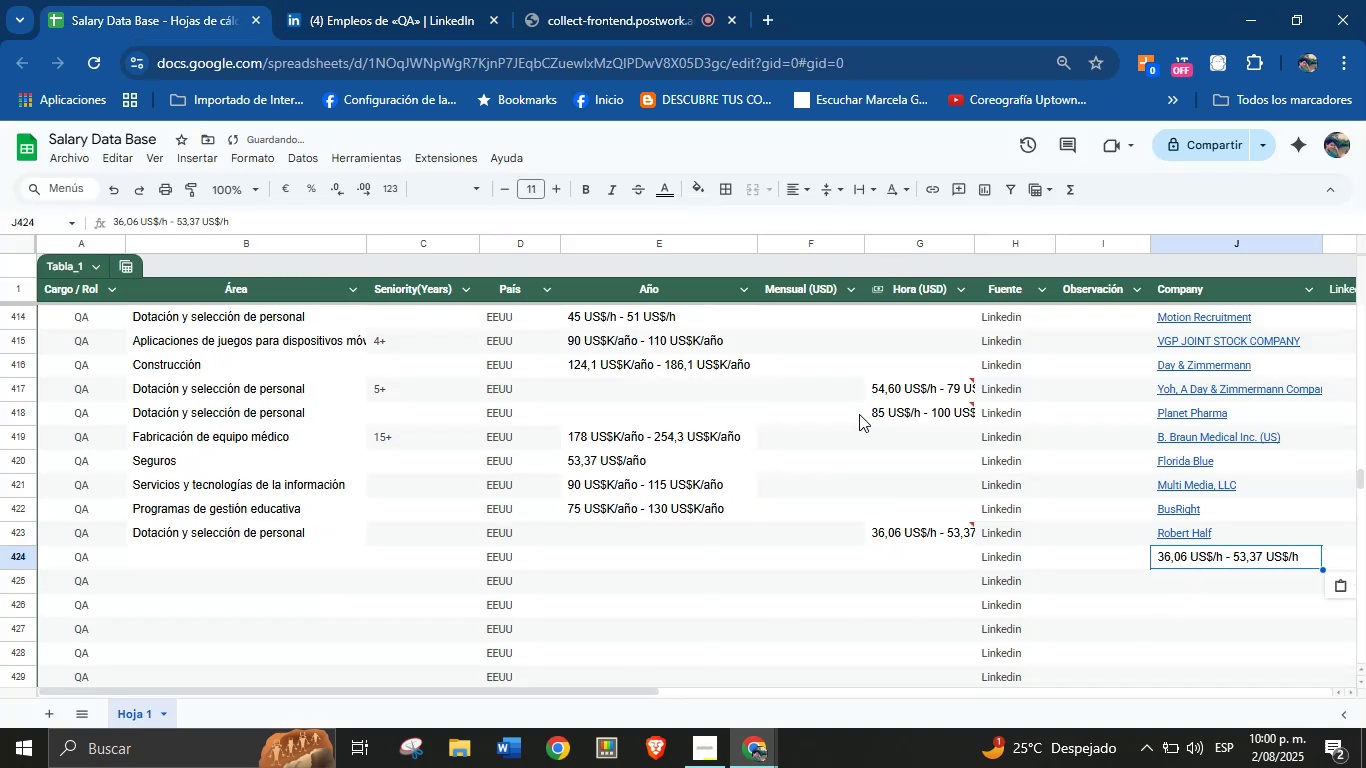 
key(Control+Z)
 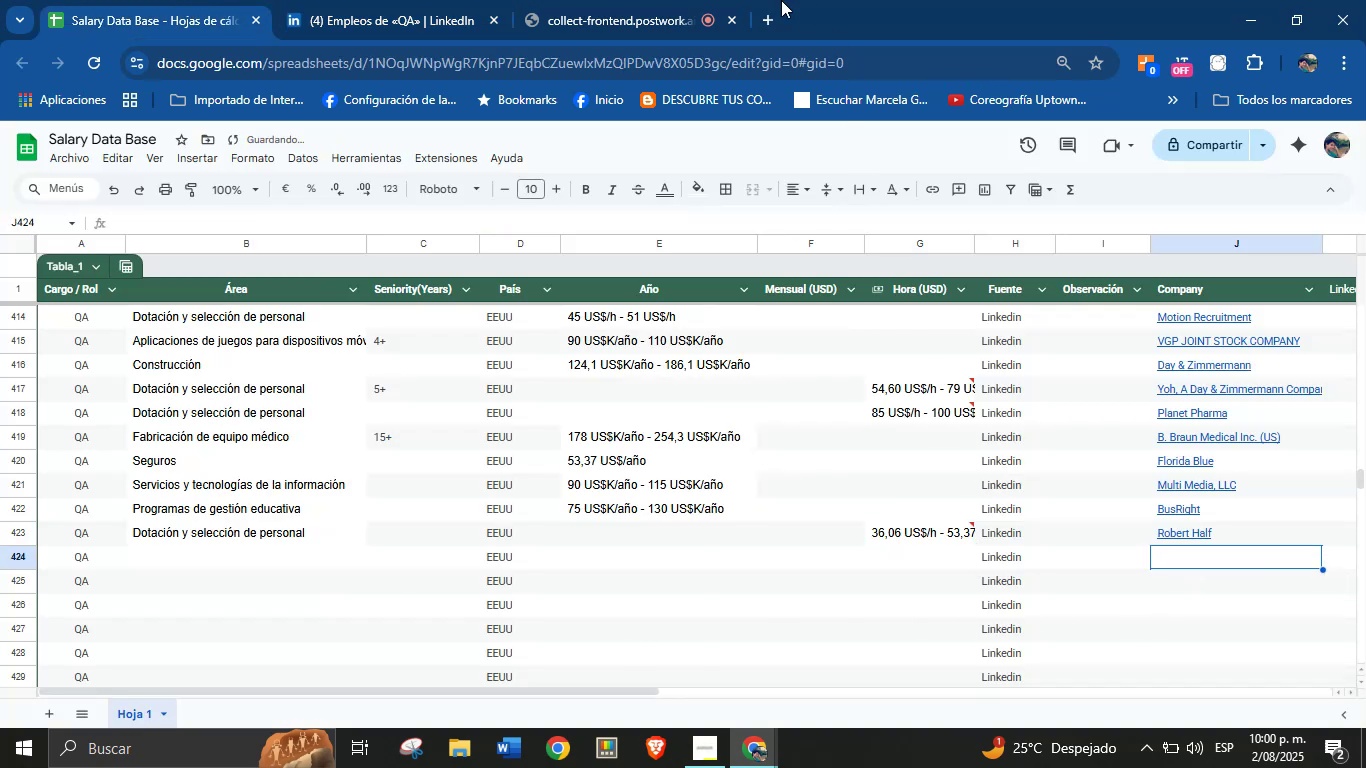 
left_click([371, 0])
 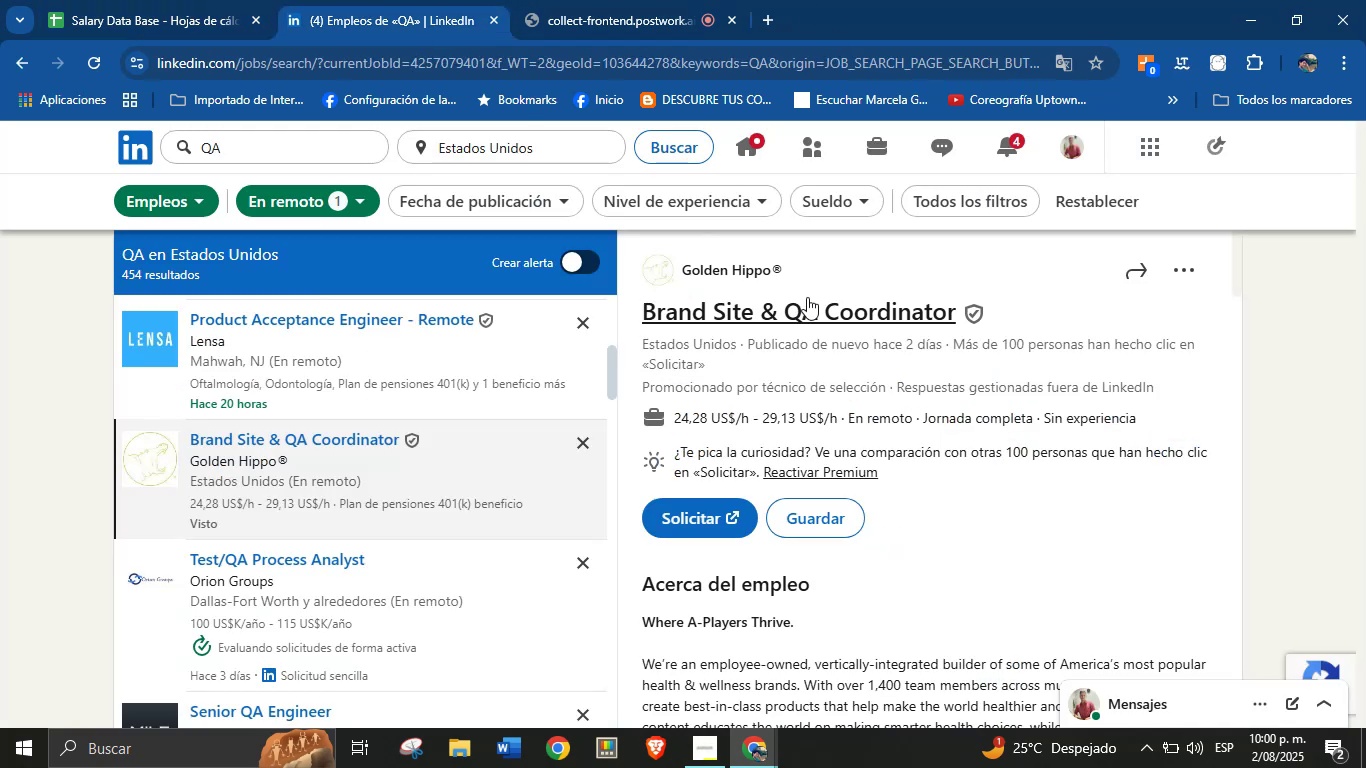 
left_click([813, 274])
 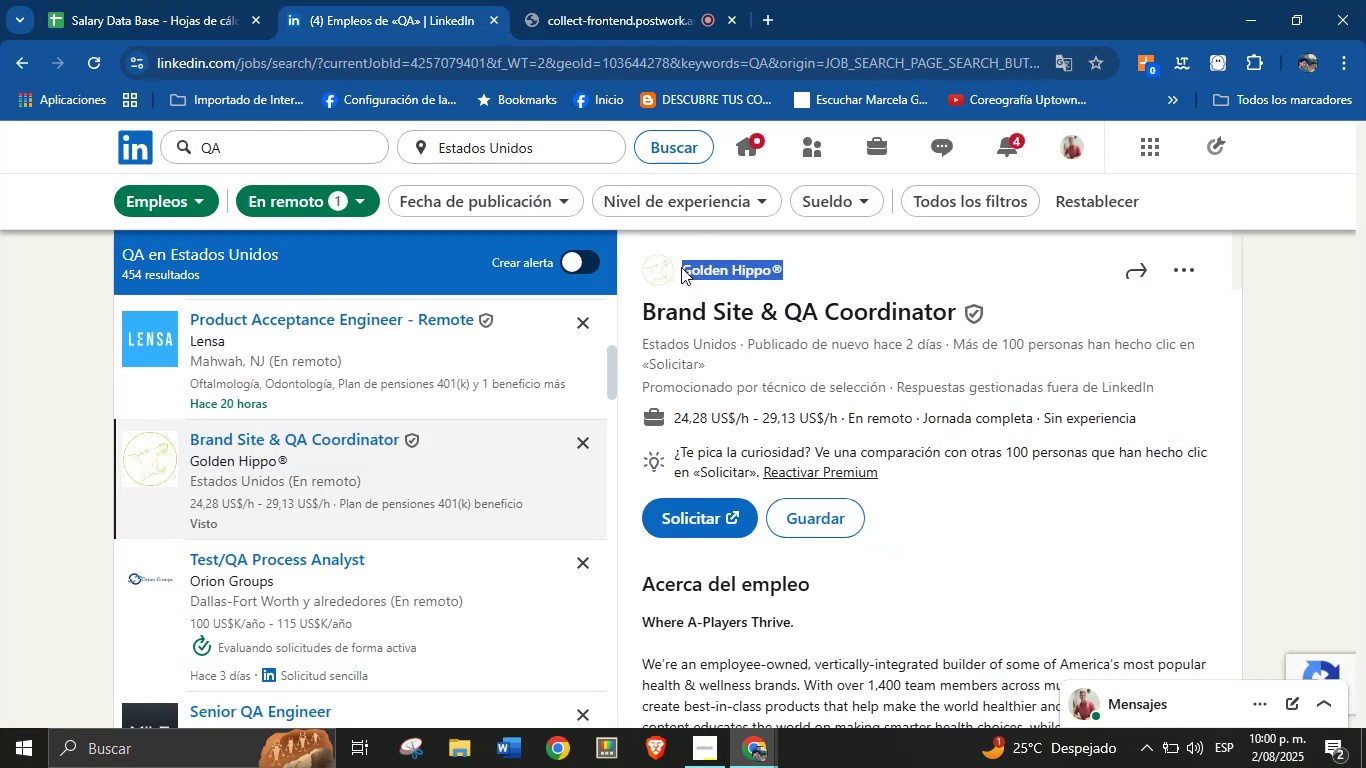 
key(Control+C)
 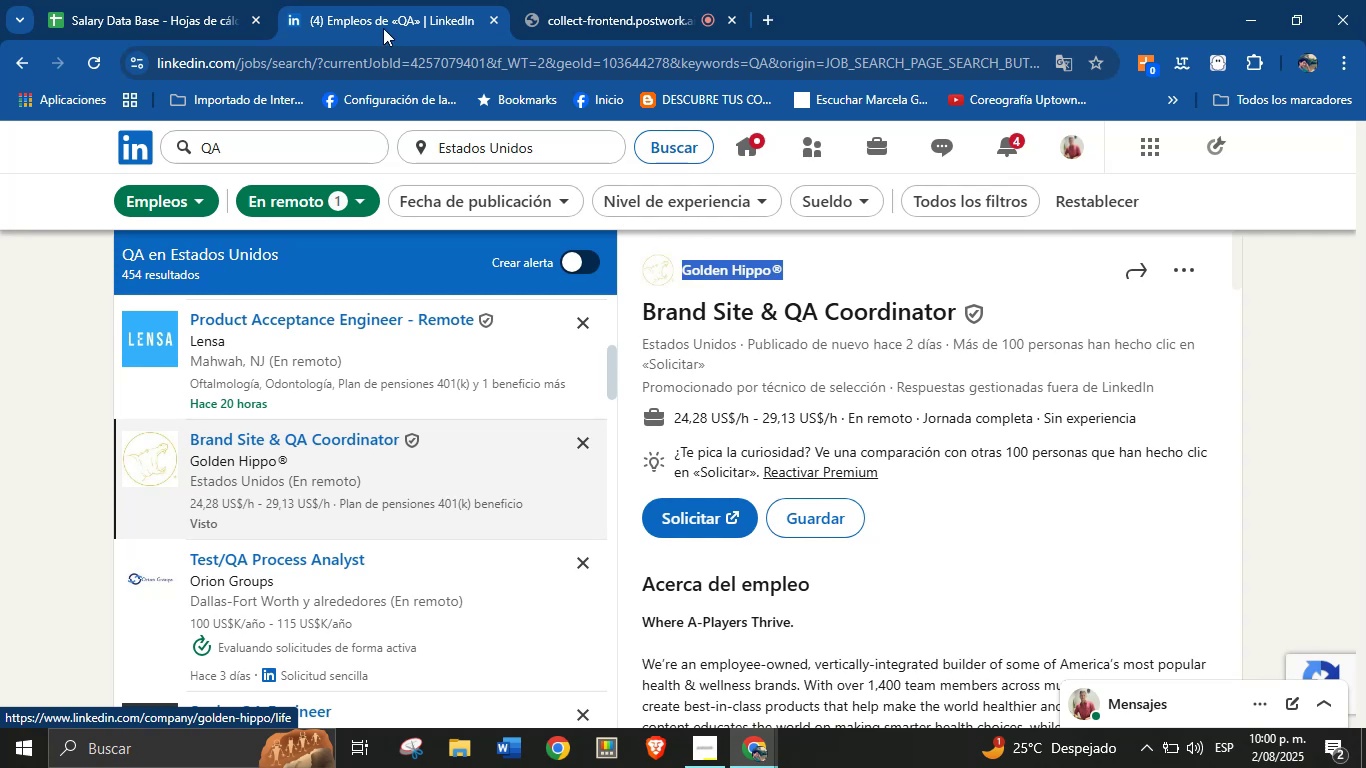 
left_click([124, 0])
 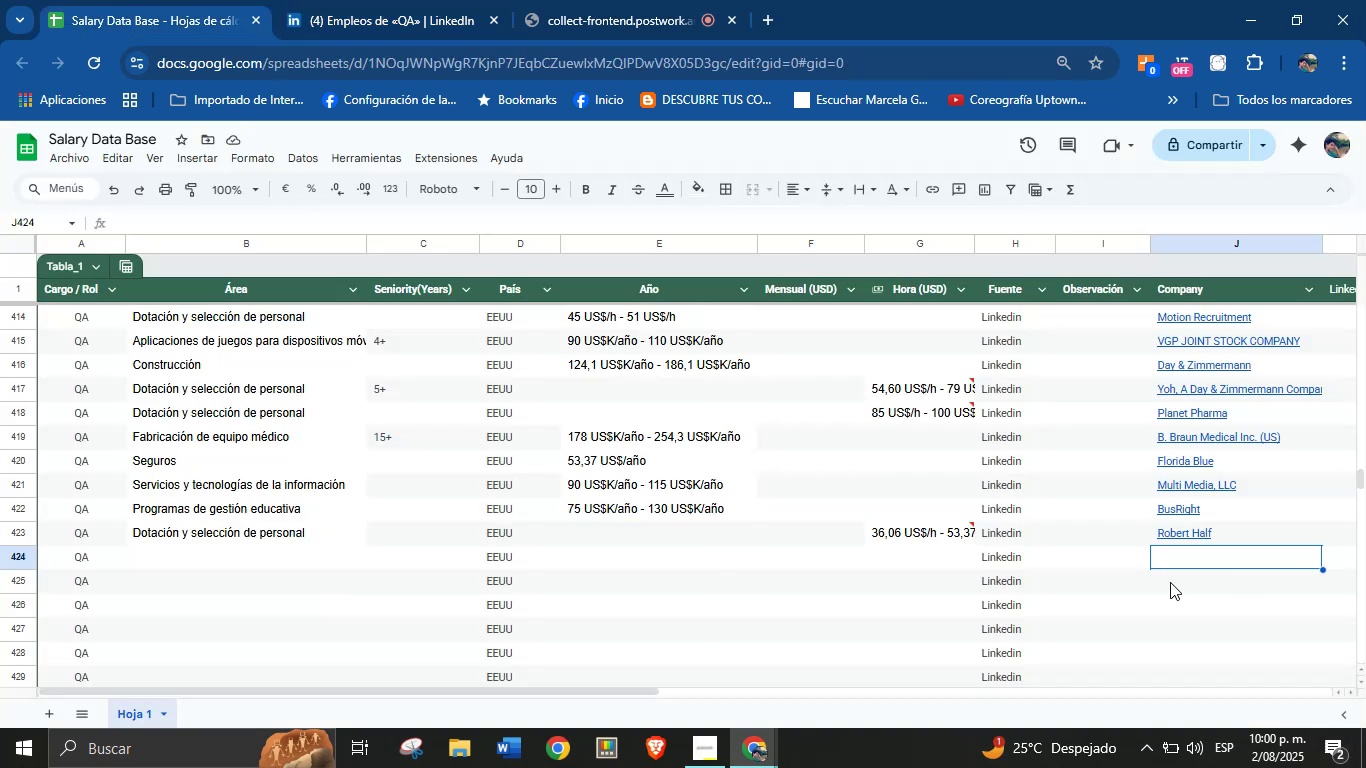 
left_click([1160, 559])
 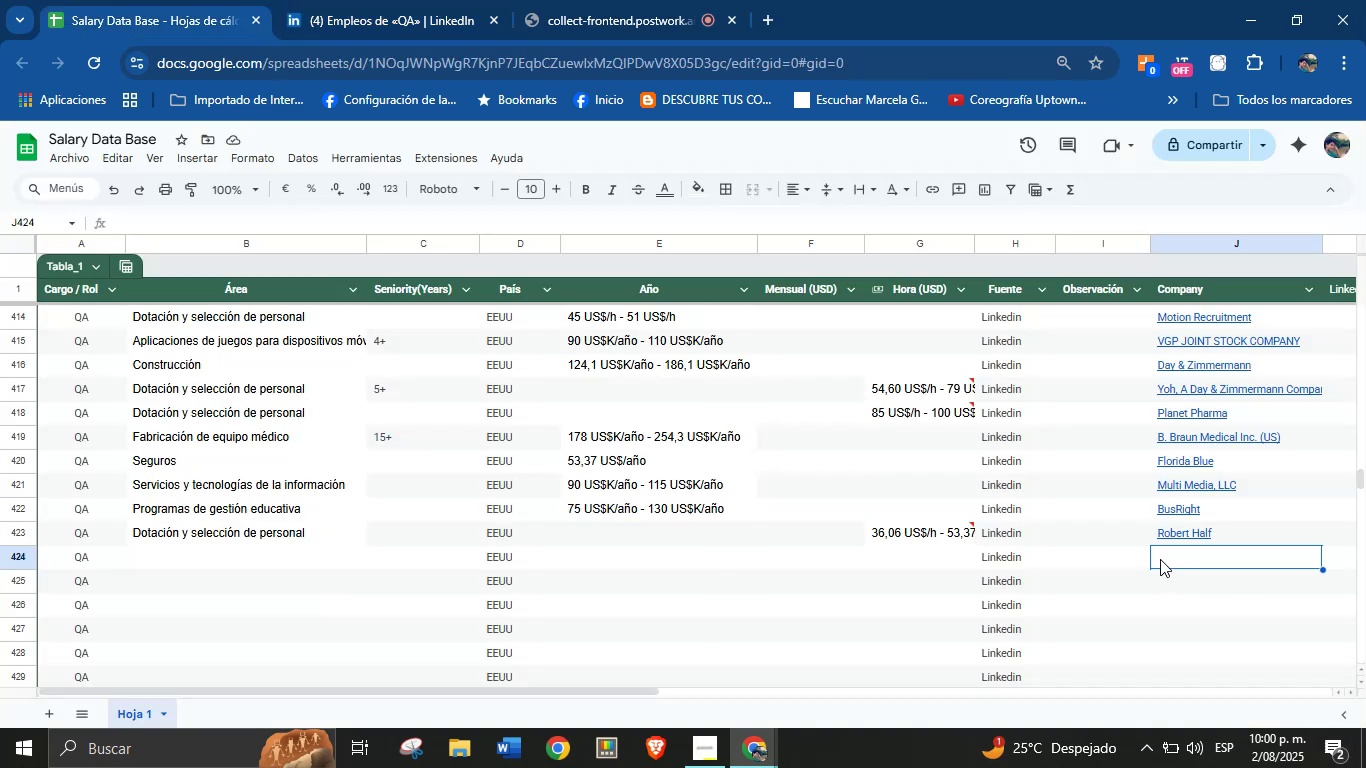 
key(Control+V)
 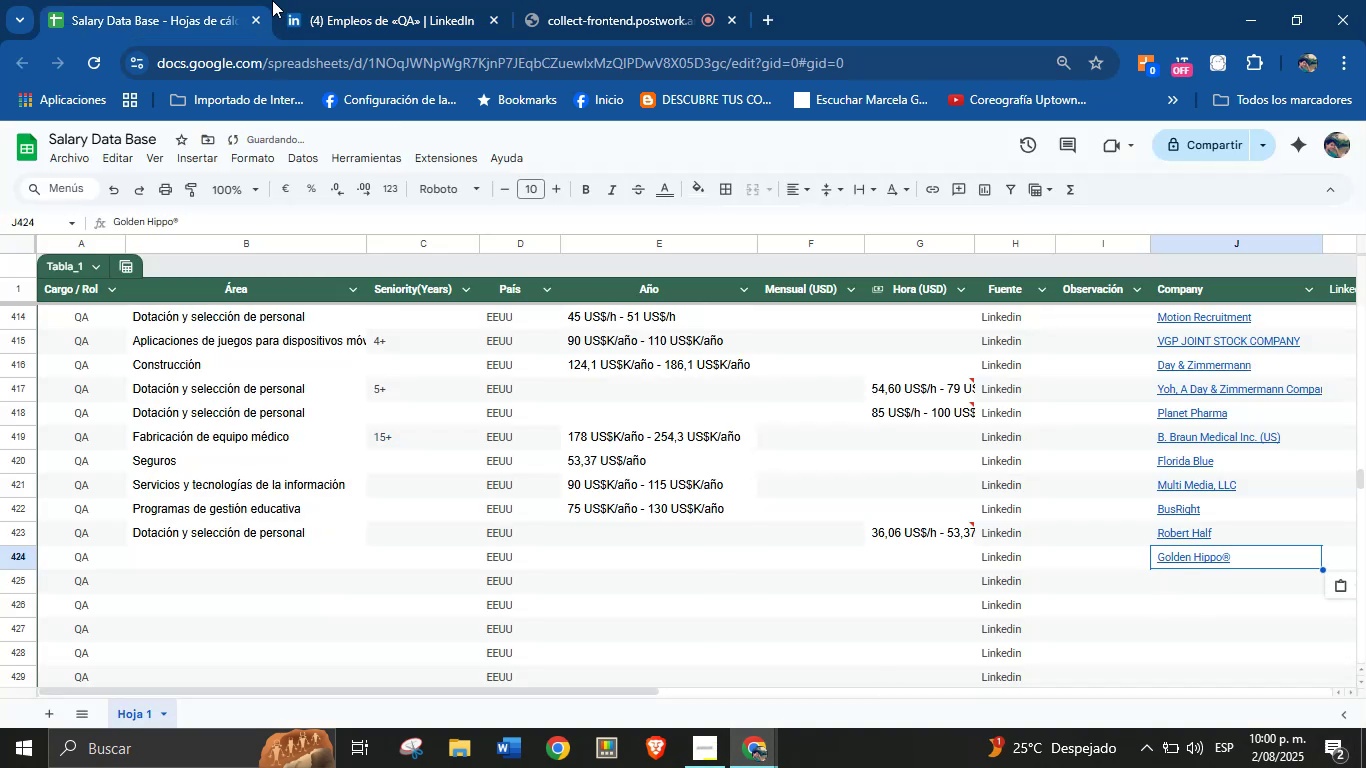 
left_click([358, 0])
 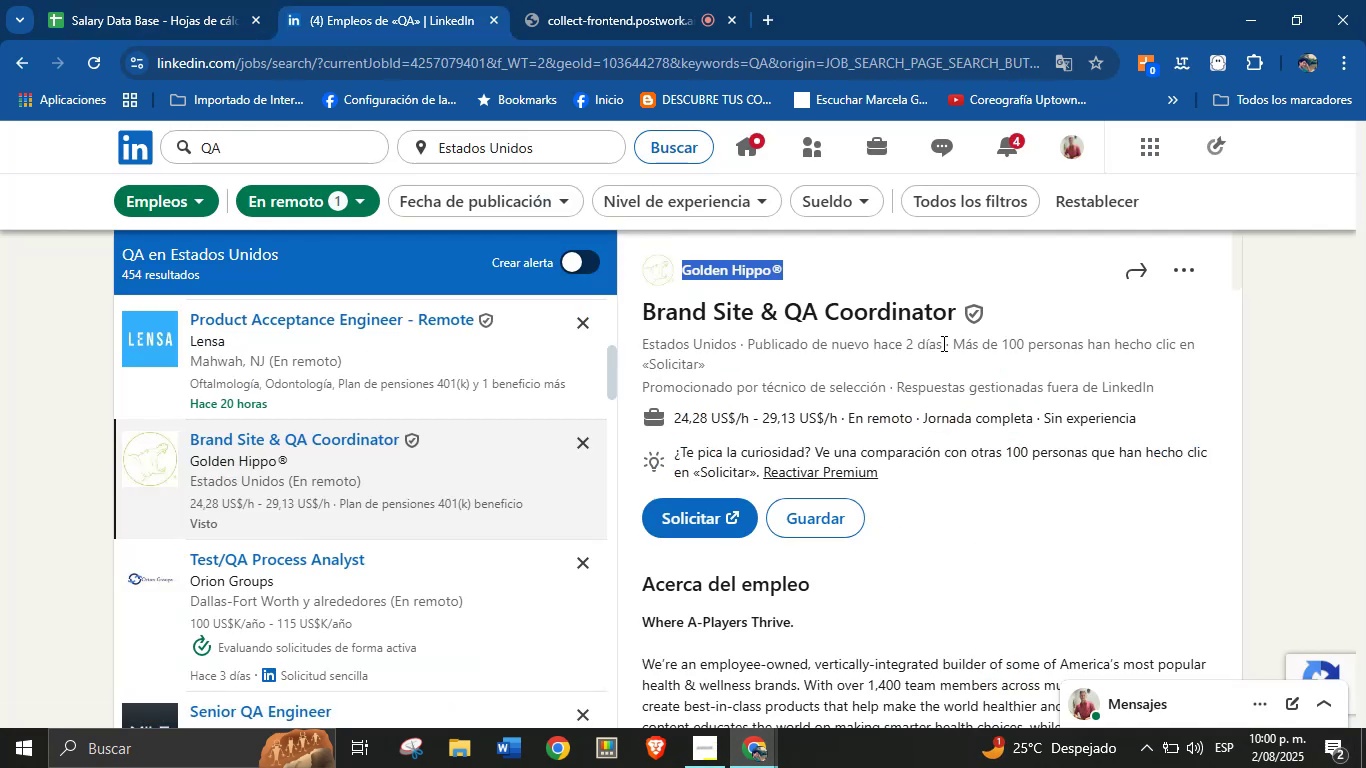 
left_click([1268, 299])
 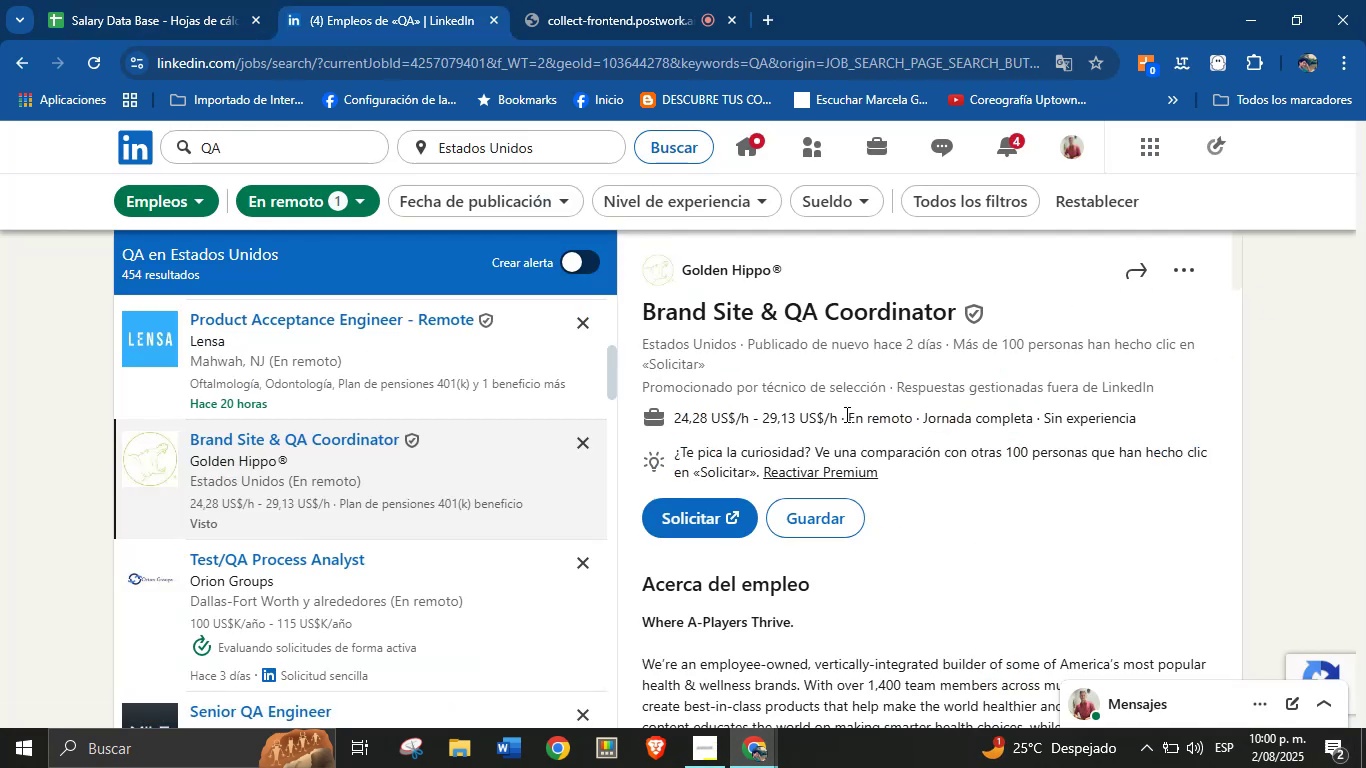 
scroll: coordinate [899, 459], scroll_direction: down, amount: 18.0
 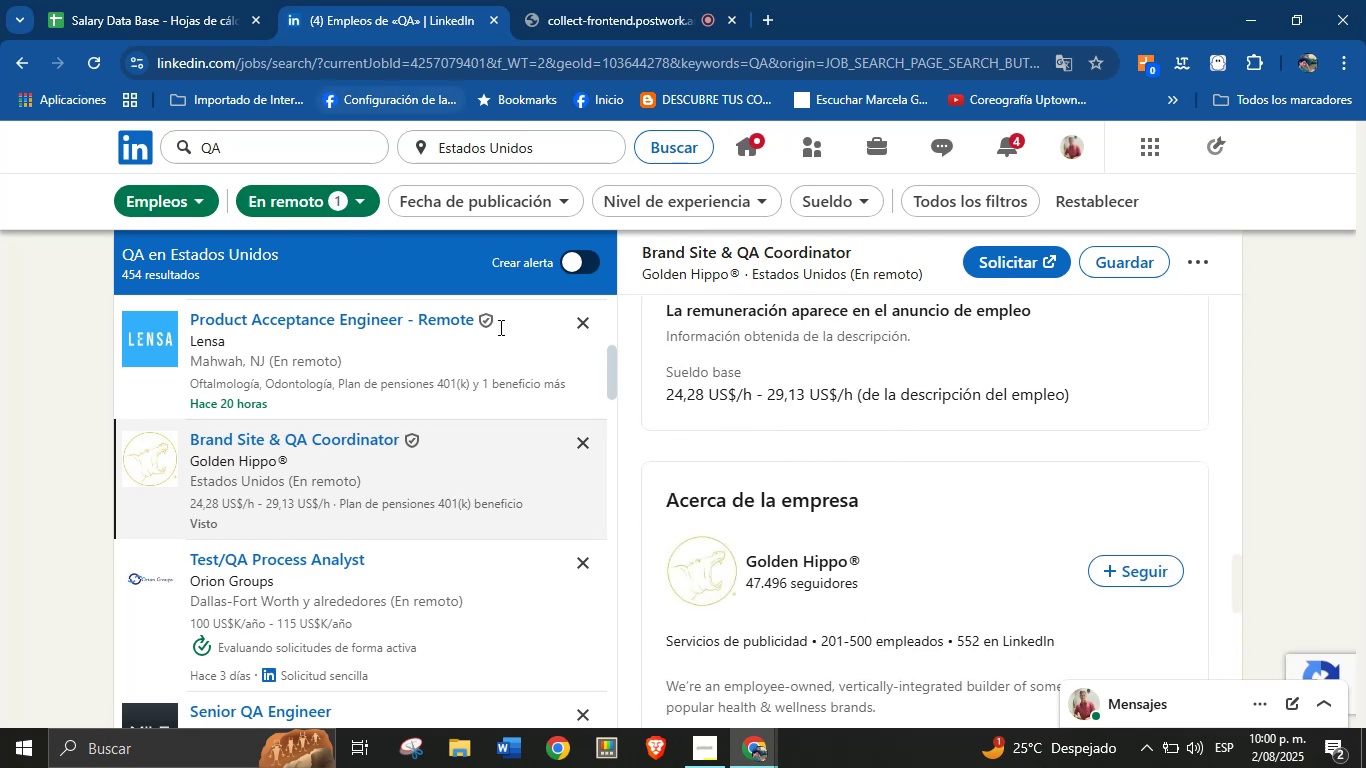 
scroll: coordinate [740, 466], scroll_direction: up, amount: 3.0
 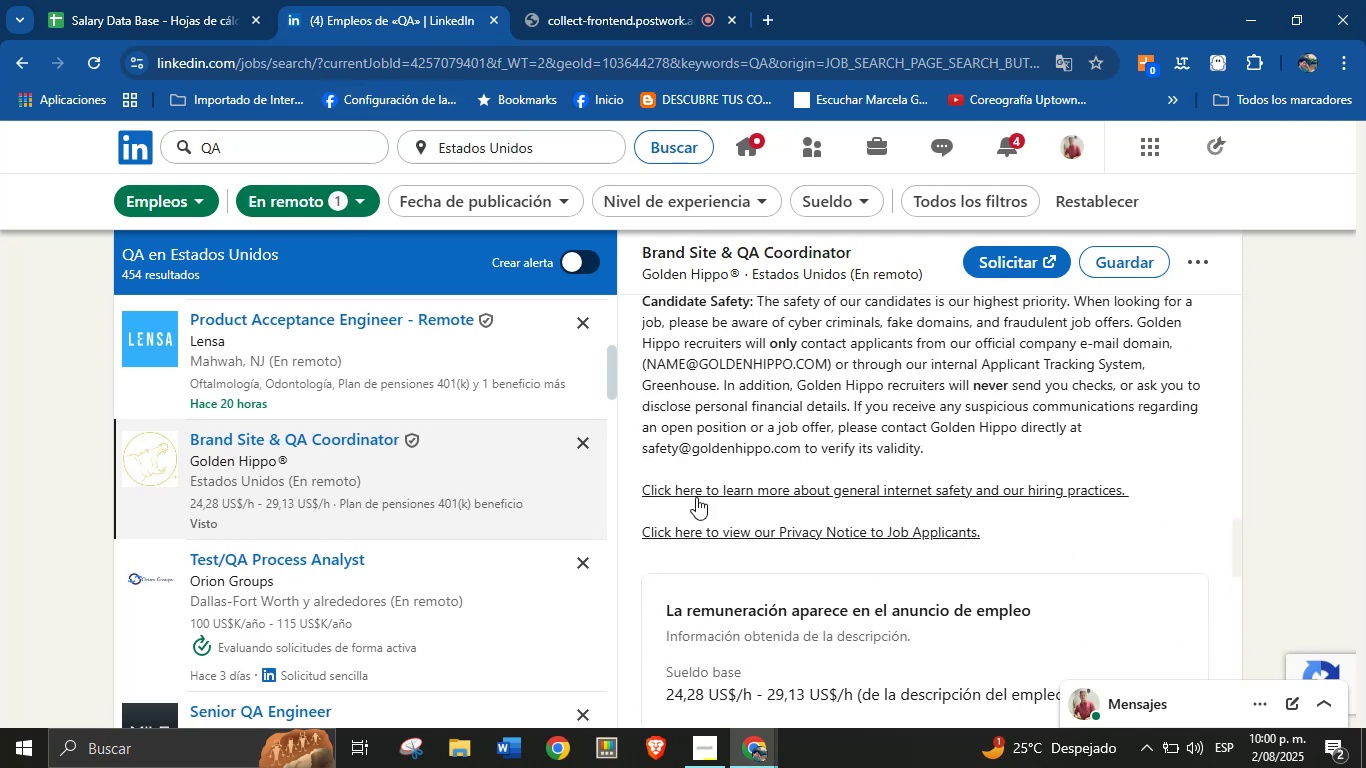 
scroll: coordinate [713, 558], scroll_direction: down, amount: 4.0
 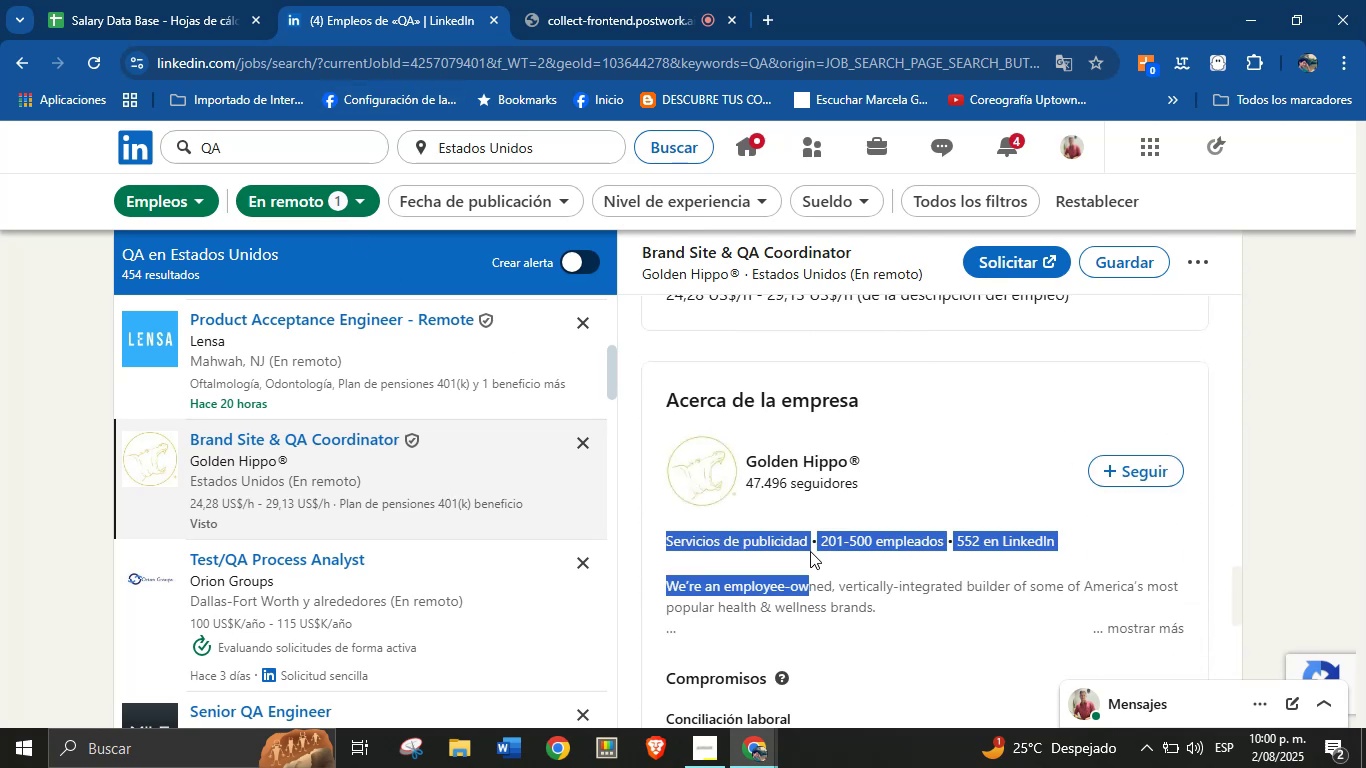 
key(Control+C)
 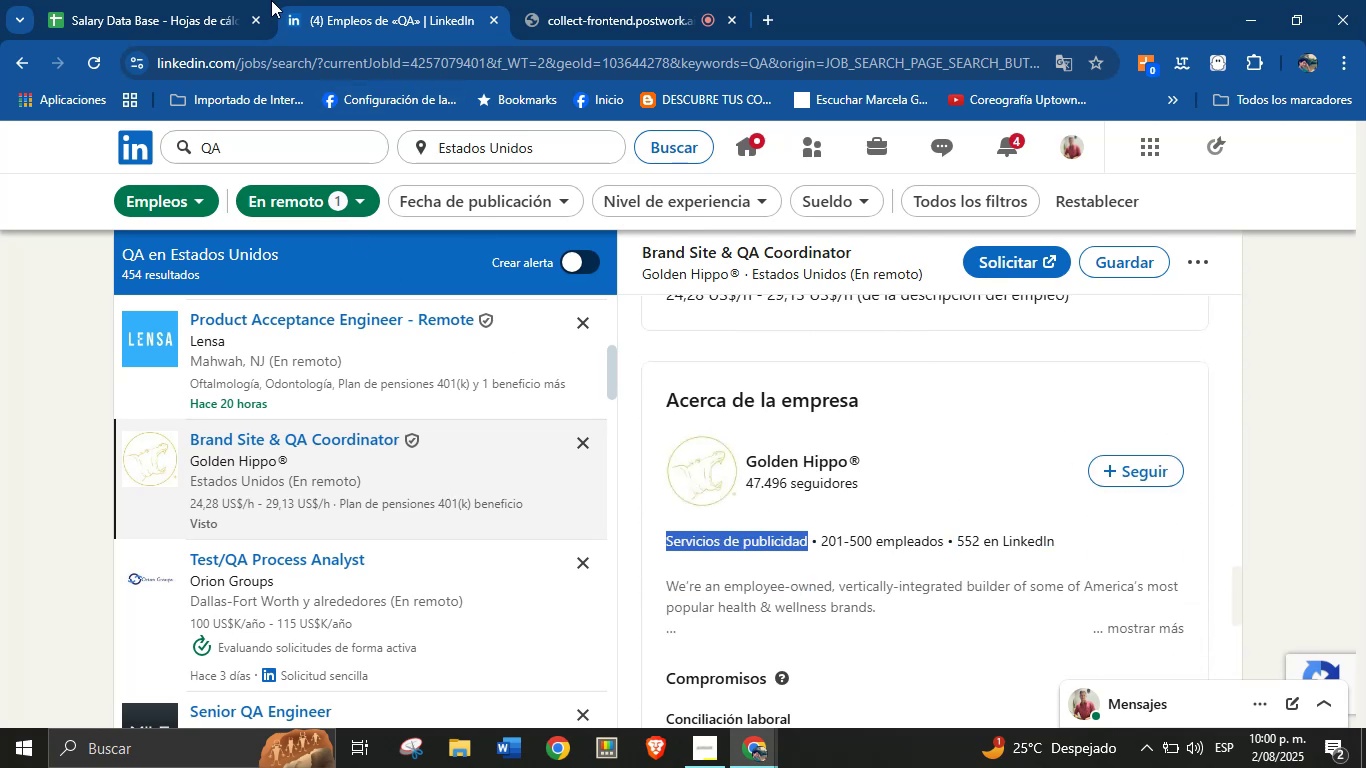 
left_click([208, 0])
 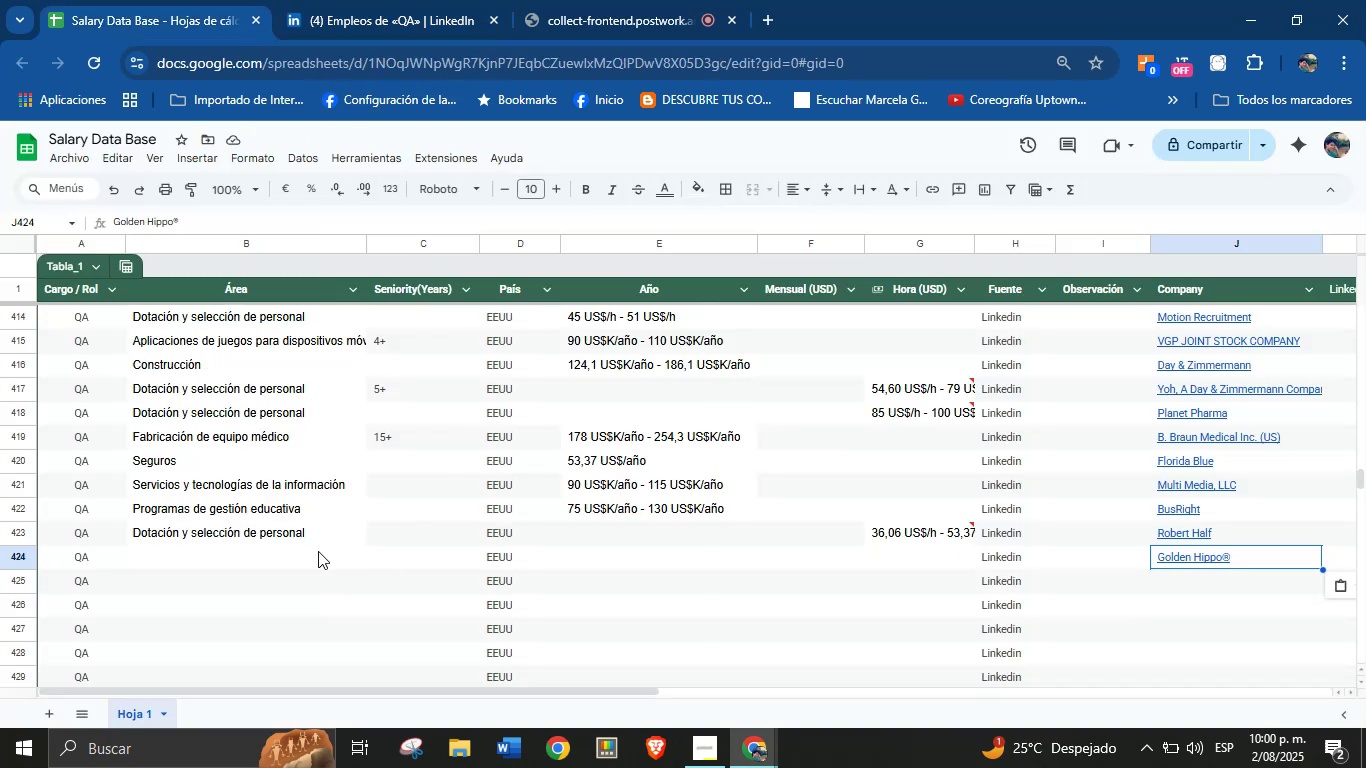 
left_click([237, 549])
 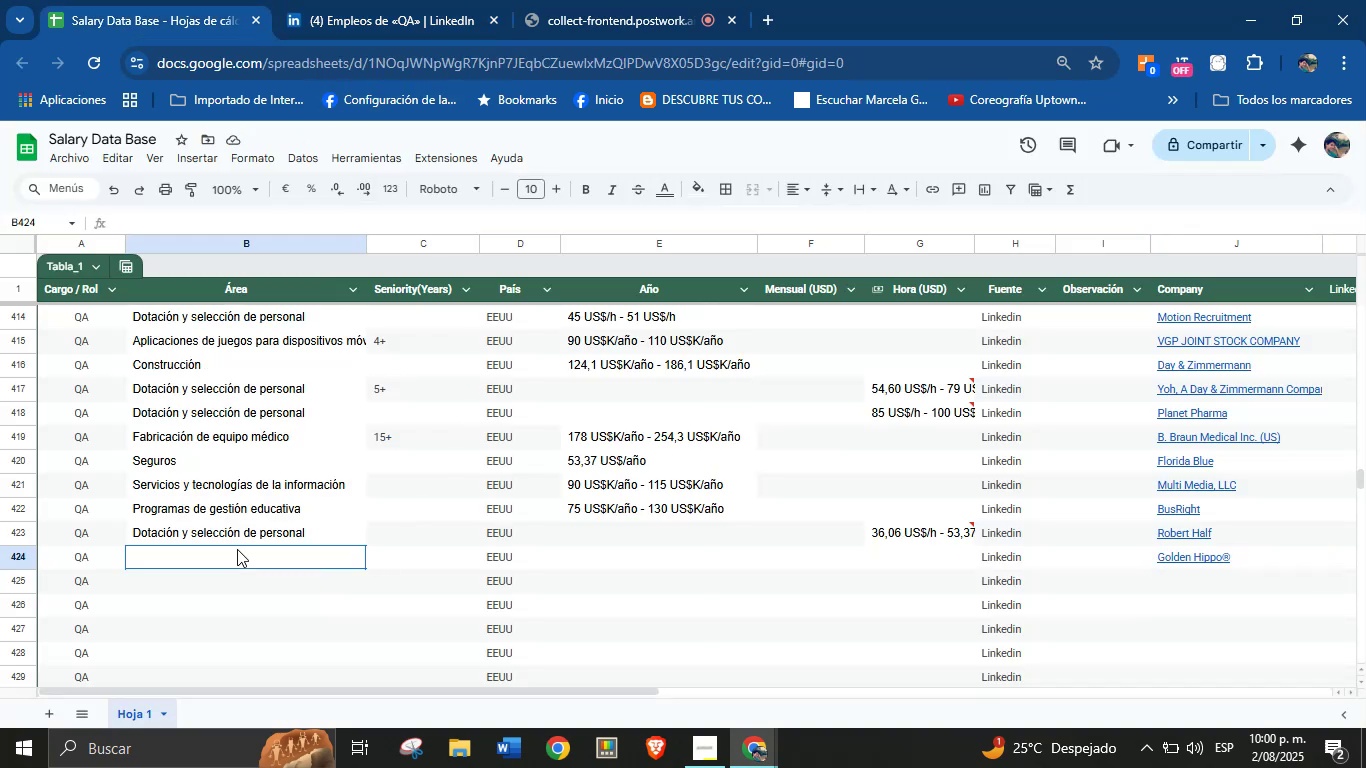 
key(Control+V)
 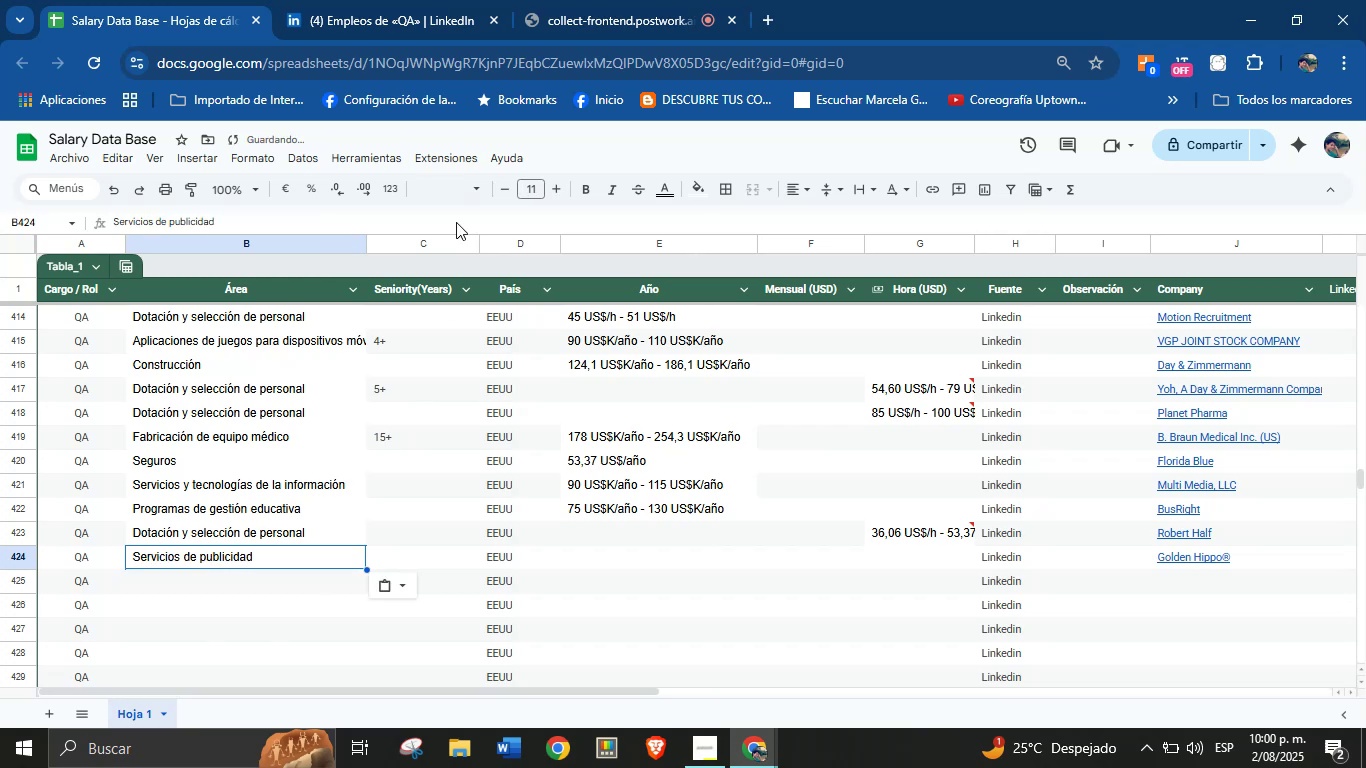 
left_click([420, 0])
 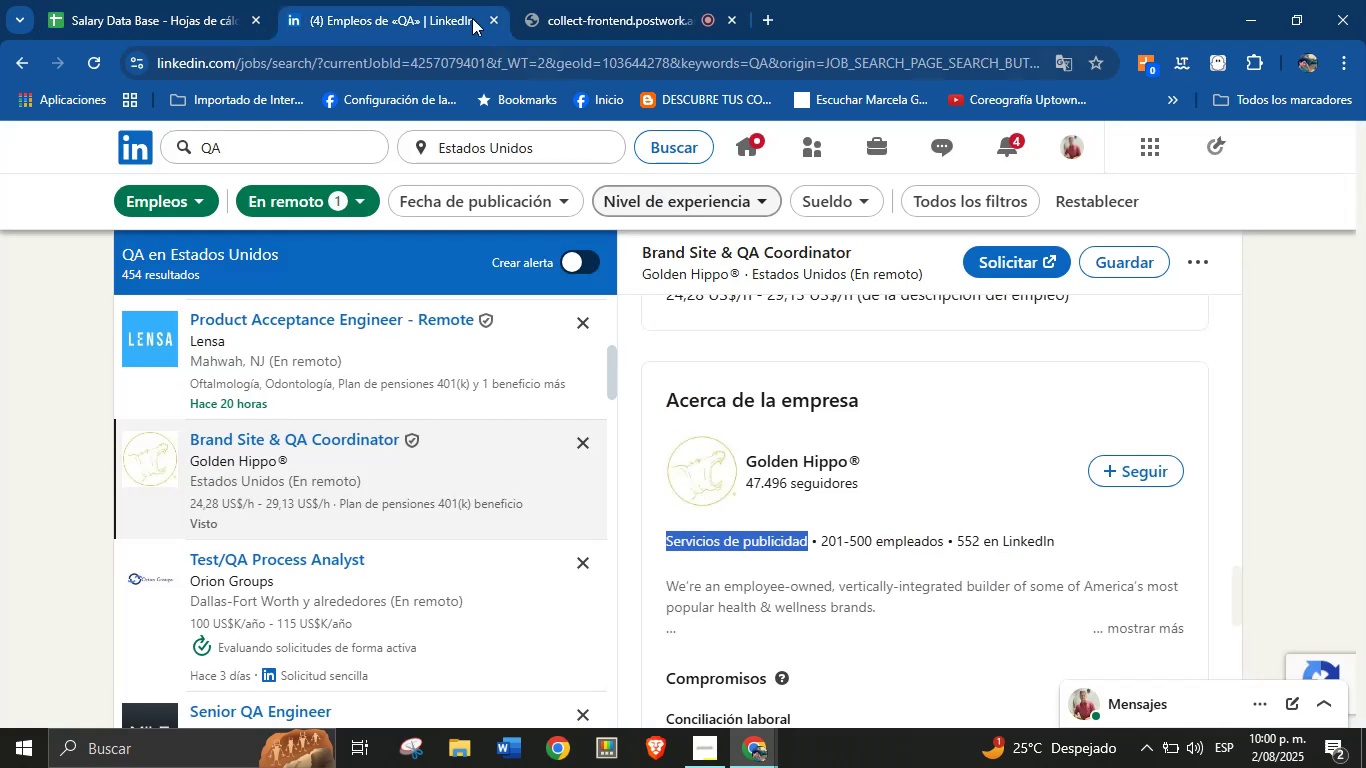 
left_click([211, 0])
 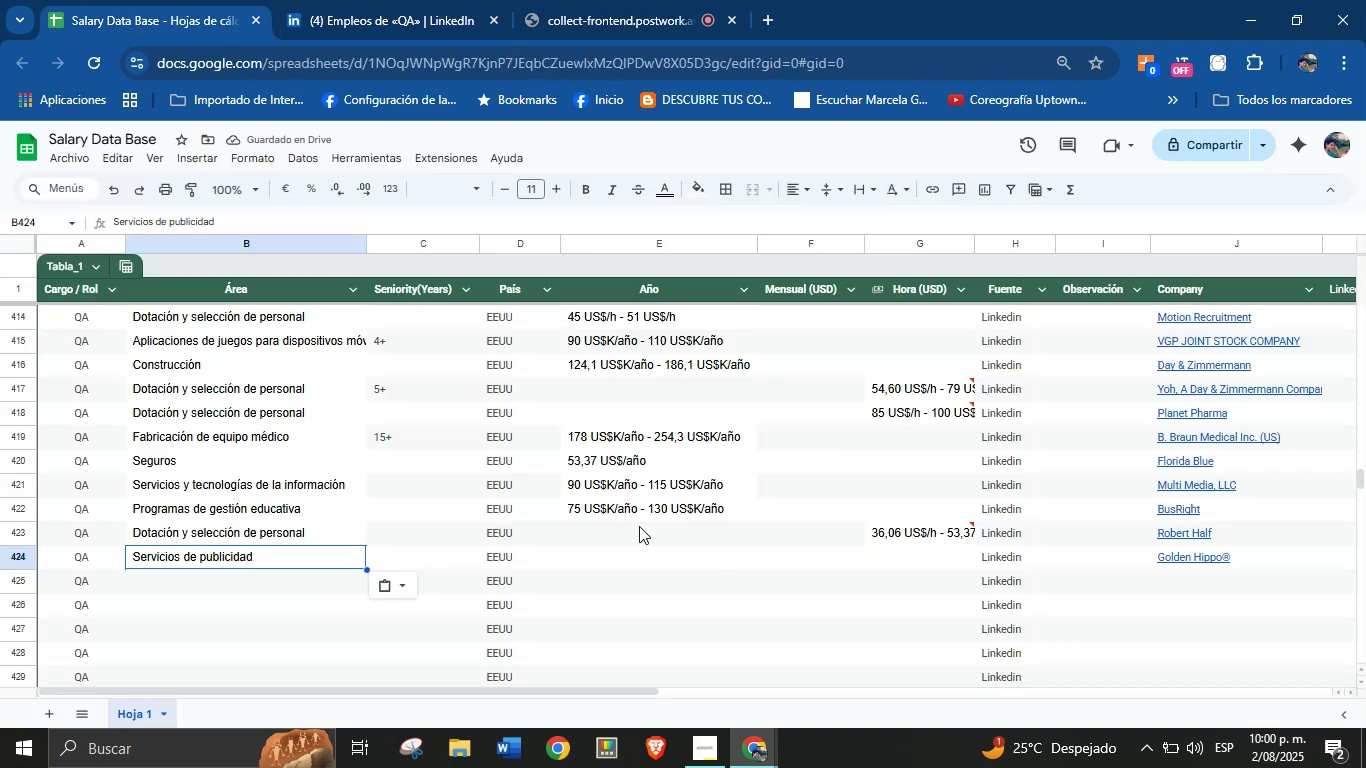 
left_click([502, 13])
 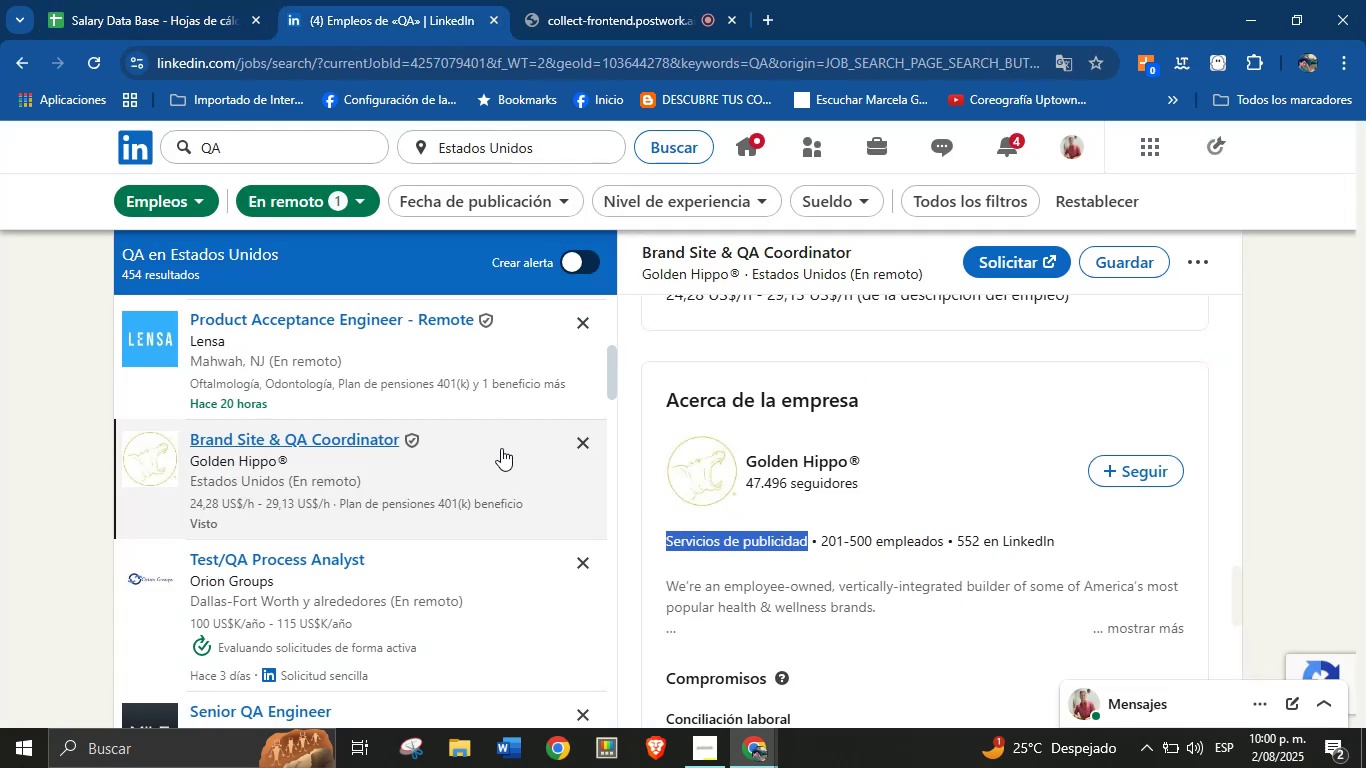 
scroll: coordinate [874, 527], scroll_direction: up, amount: 16.0
 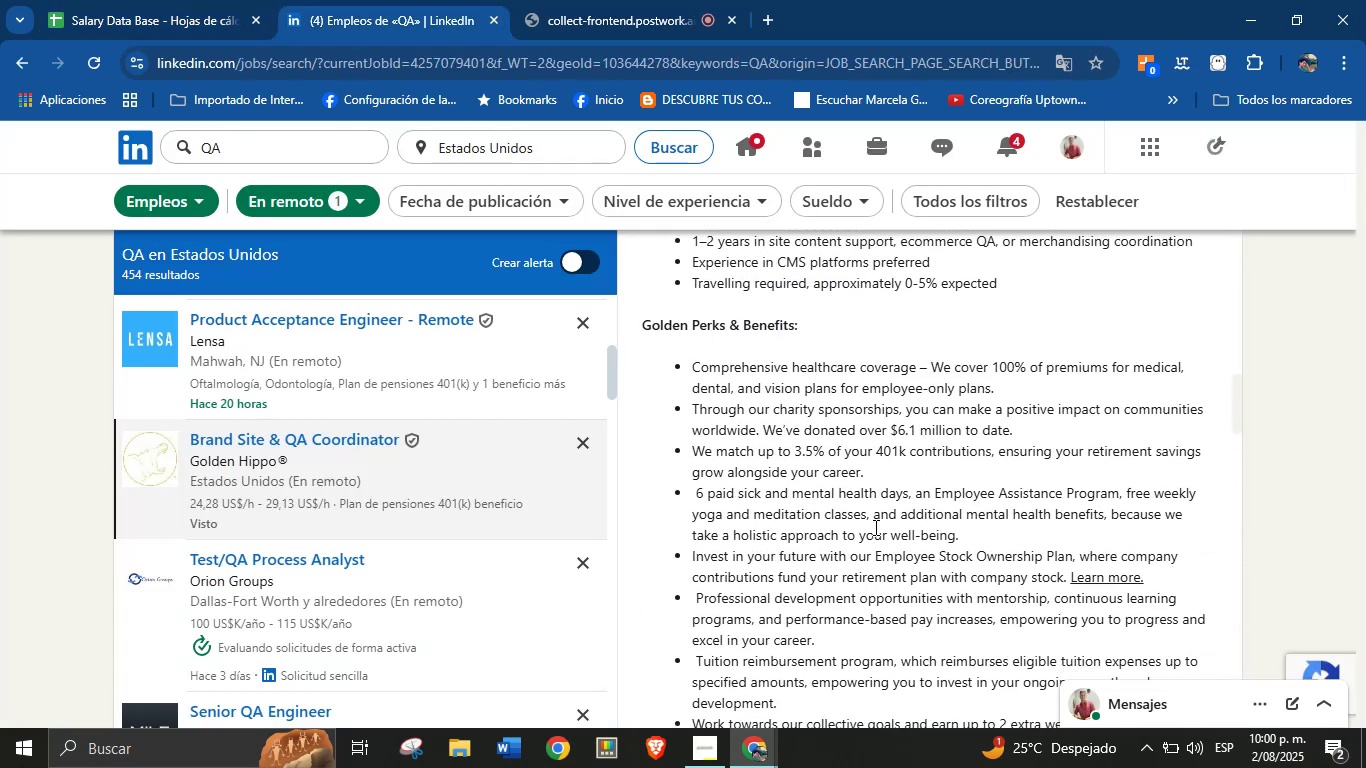 
scroll: coordinate [874, 527], scroll_direction: down, amount: 6.0
 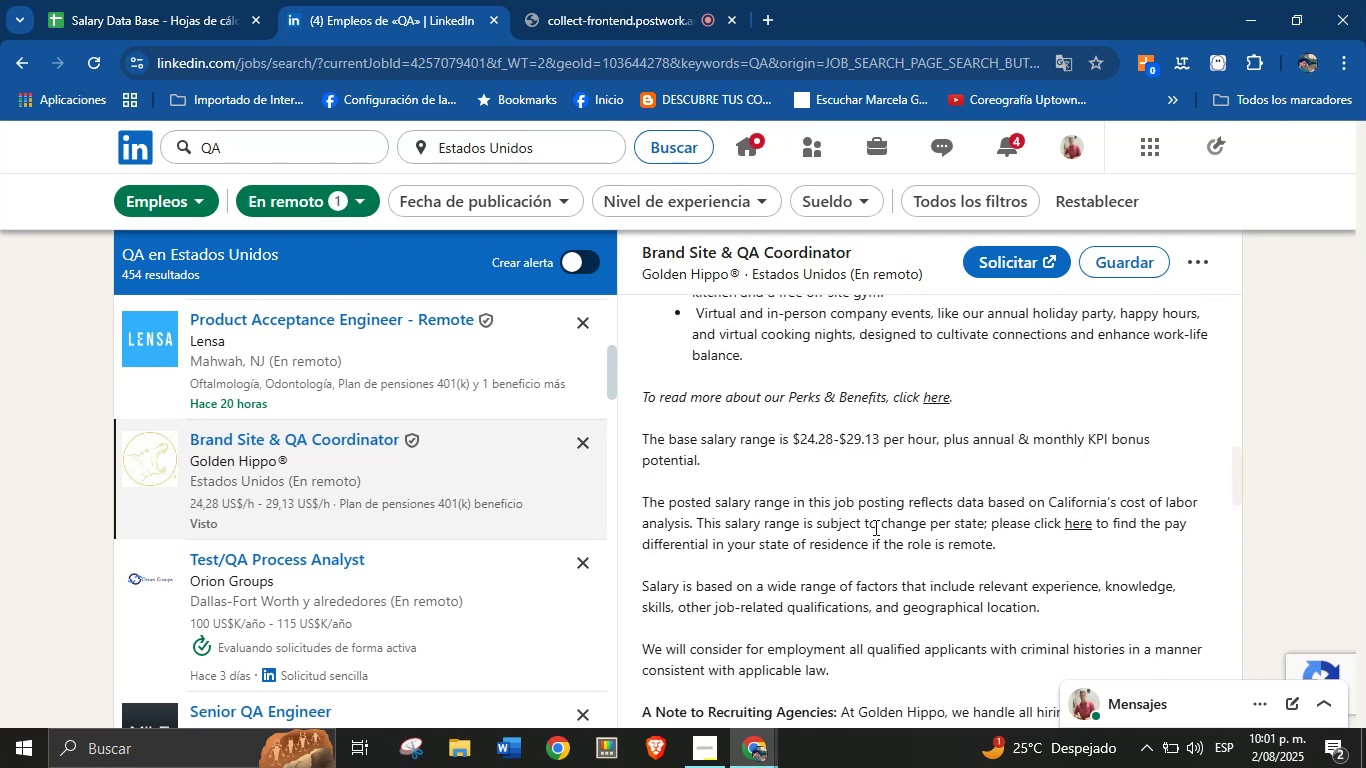 
scroll: coordinate [847, 581], scroll_direction: up, amount: 18.0
 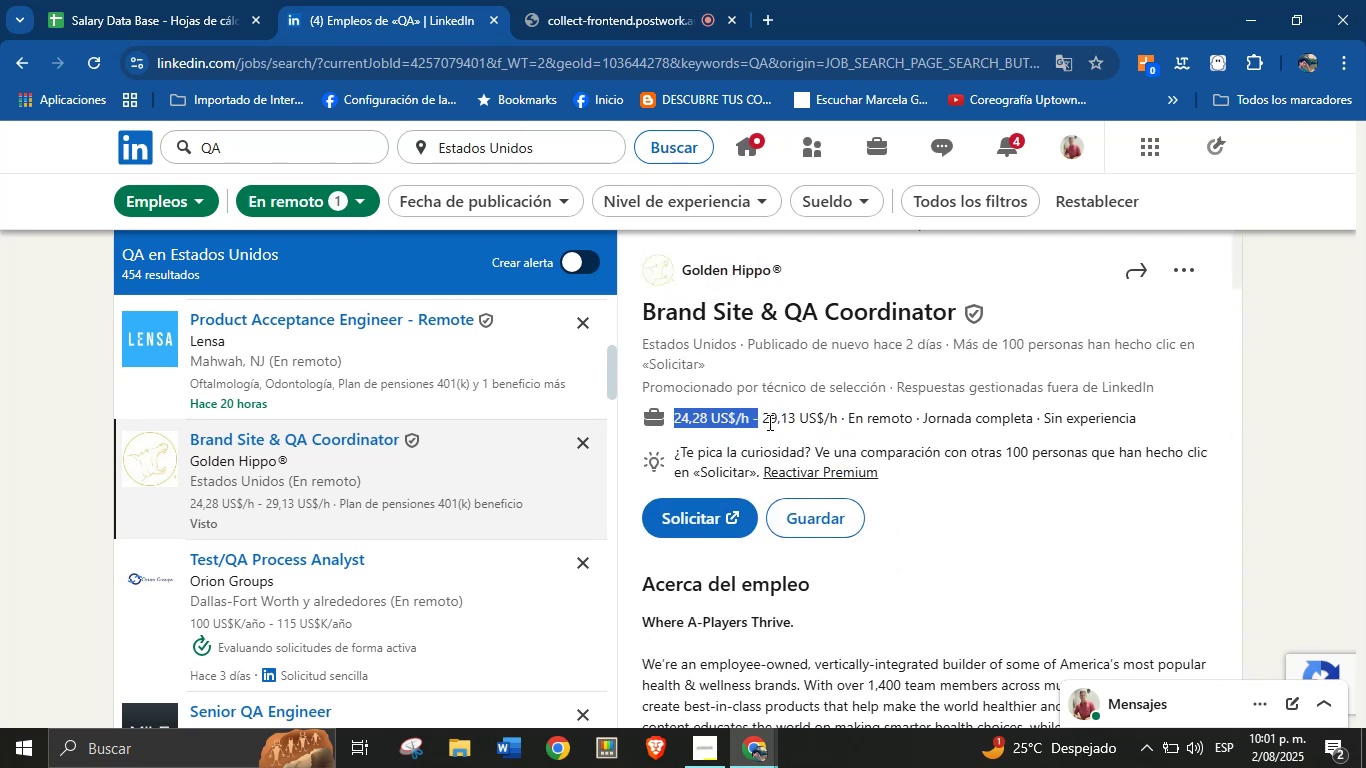 
key(Control+C)
 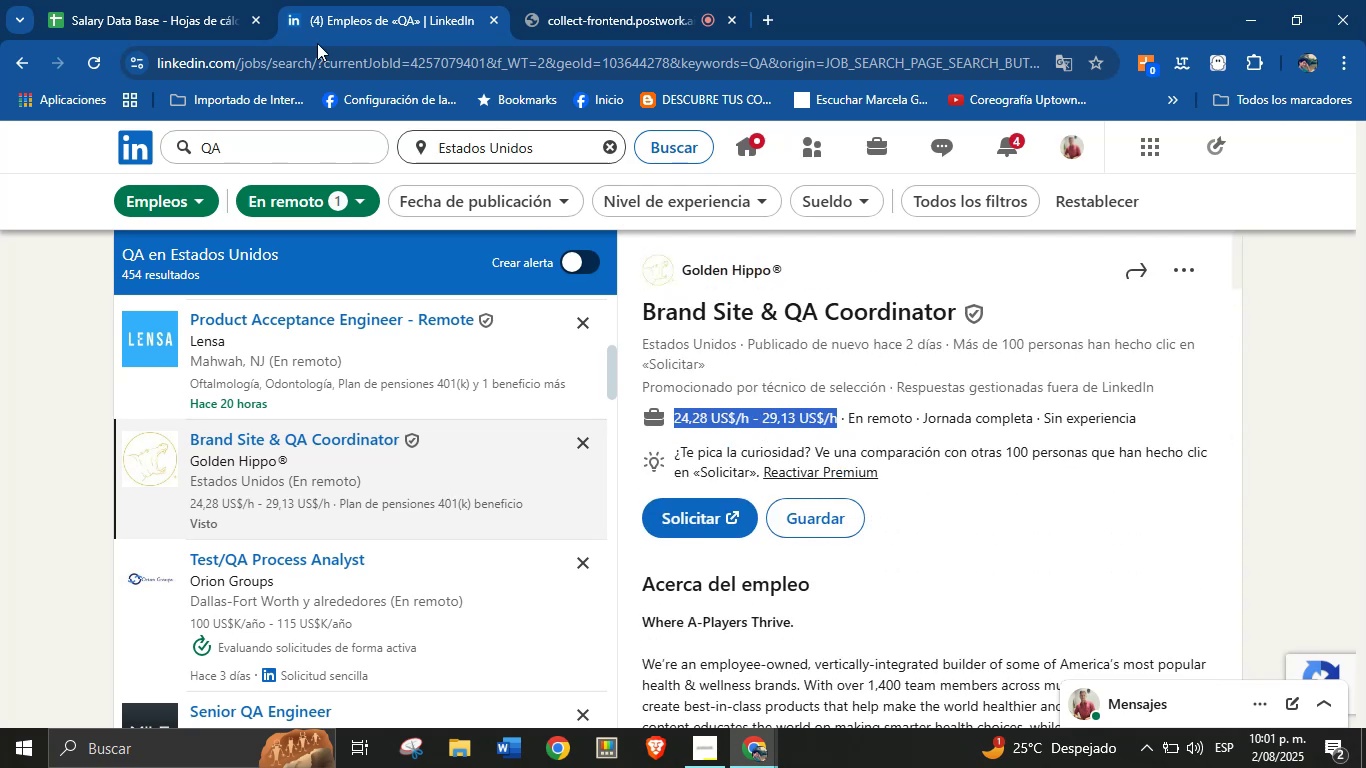 
left_click([237, 0])
 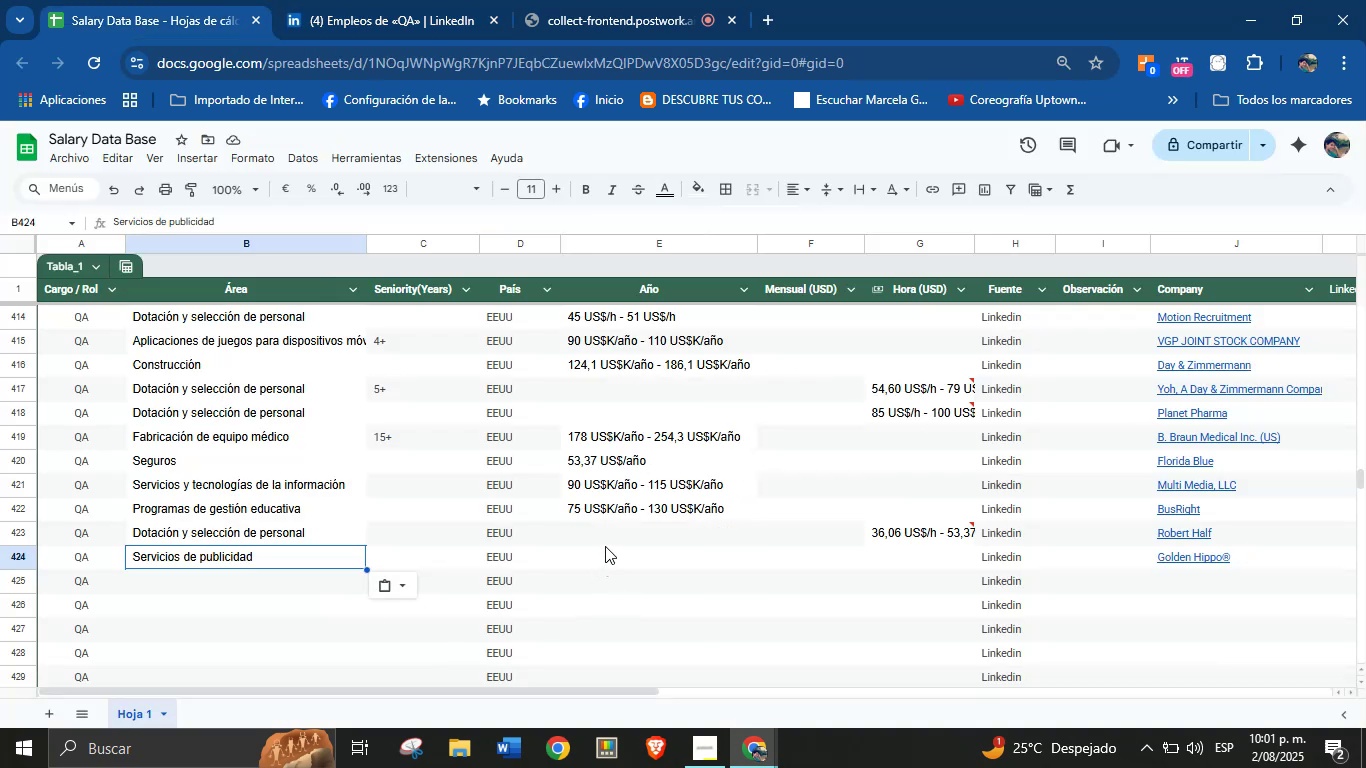 
left_click([595, 563])
 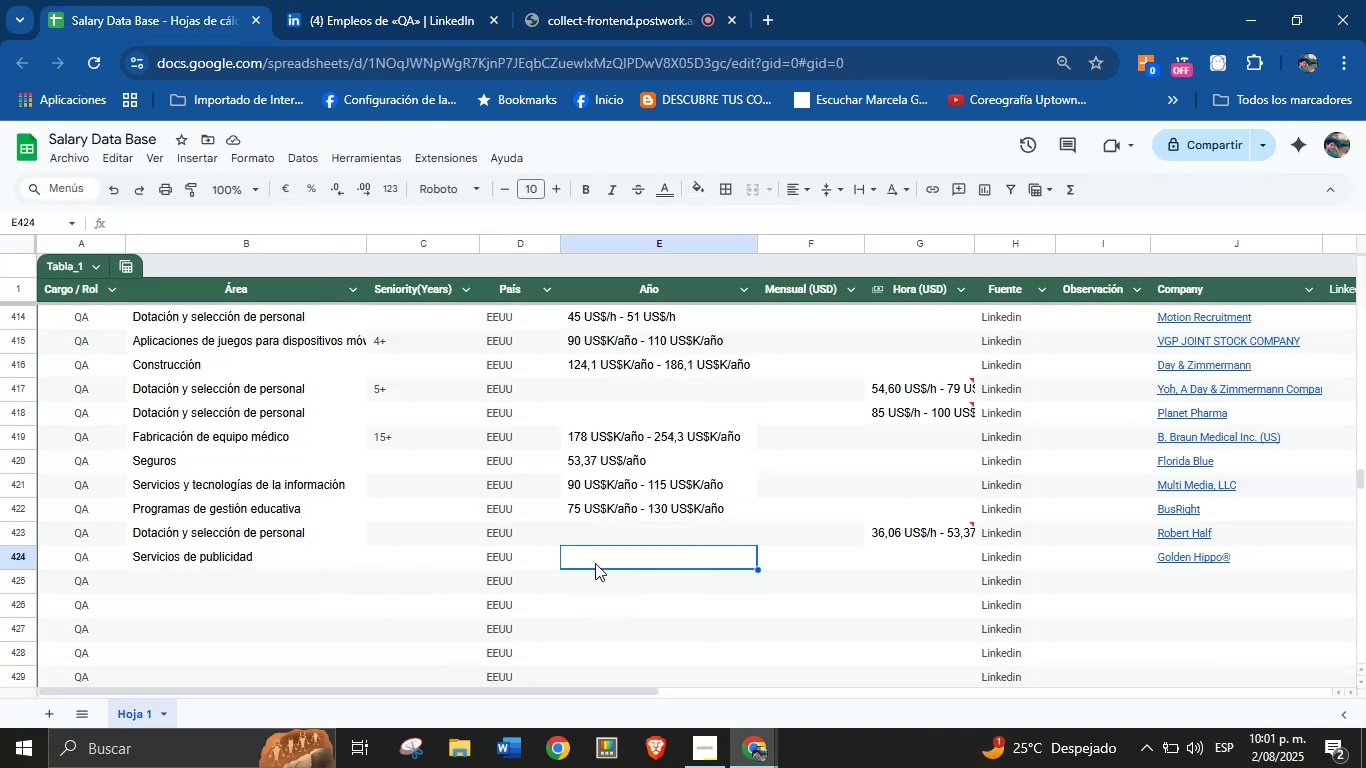 
key(Control+V)
 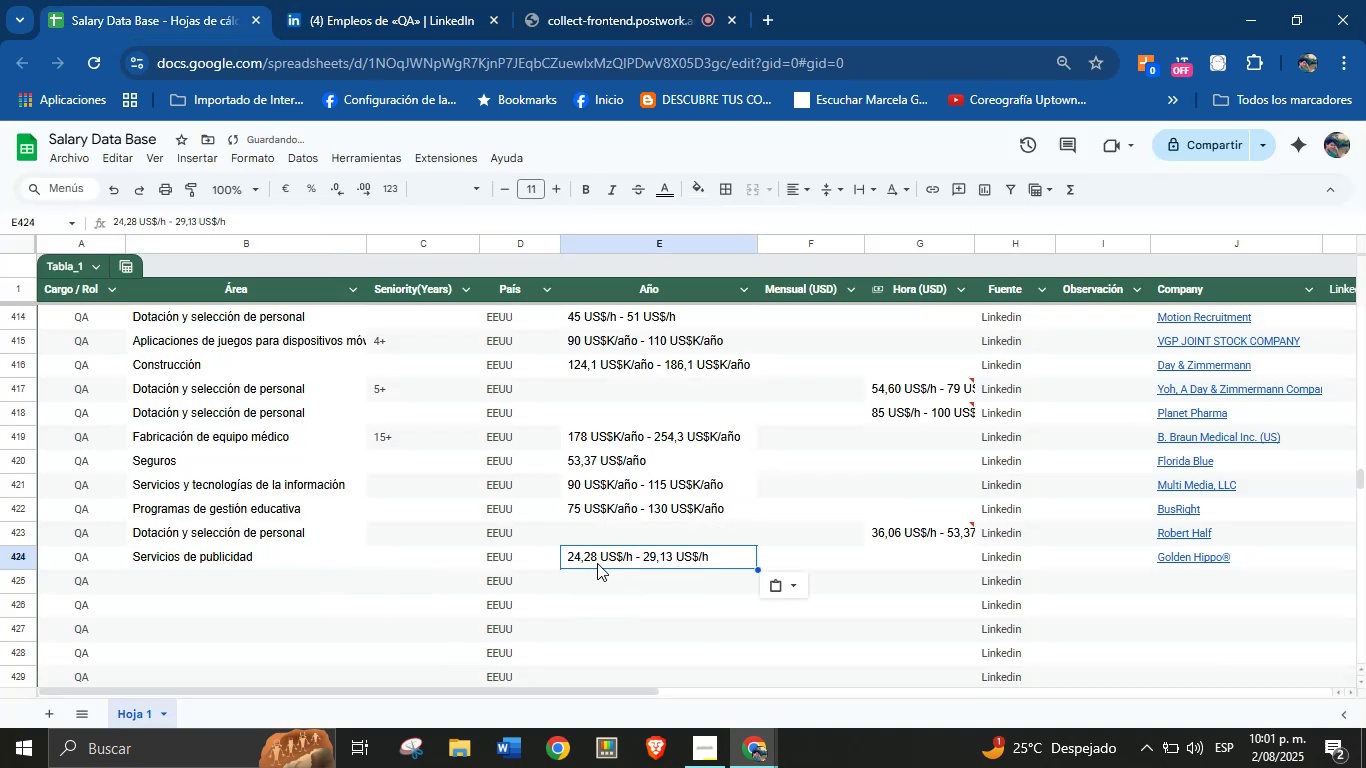 
key(Control+Z)
 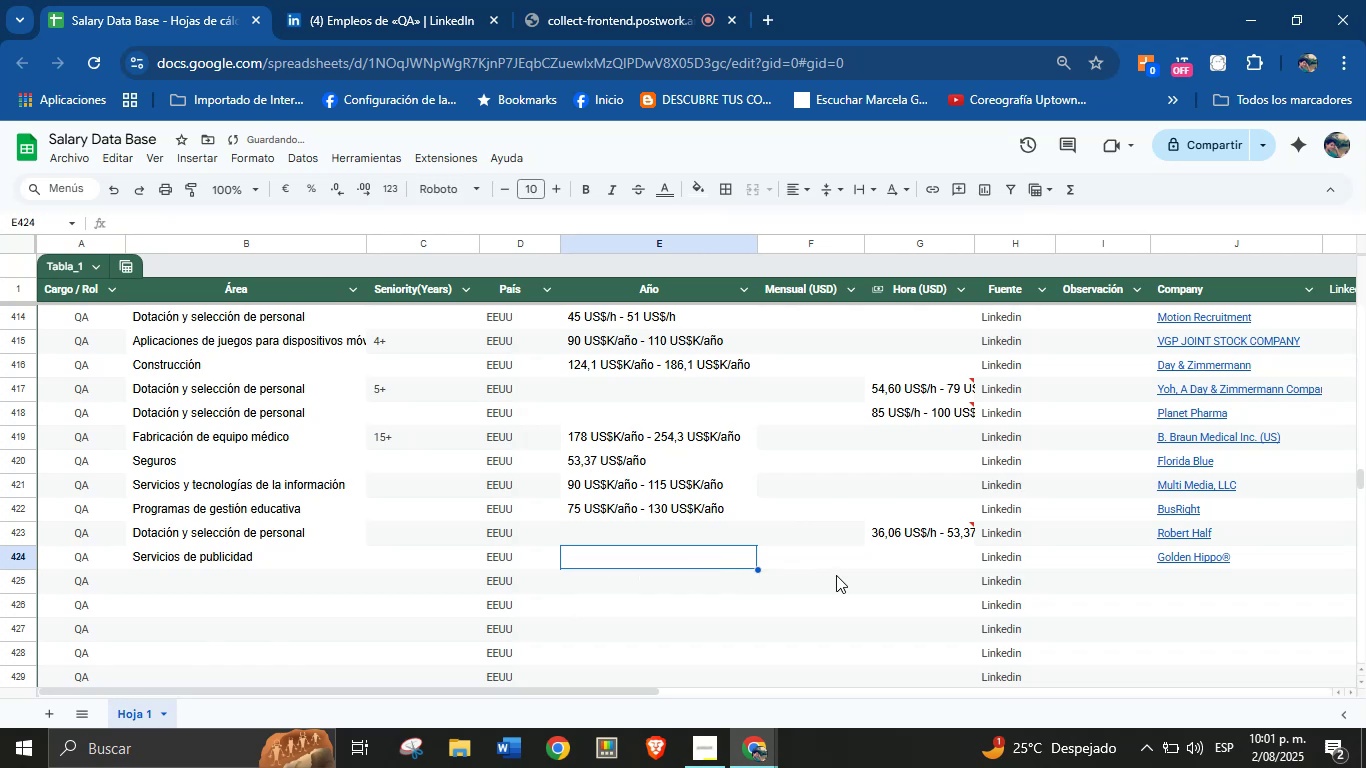 
left_click([898, 567])
 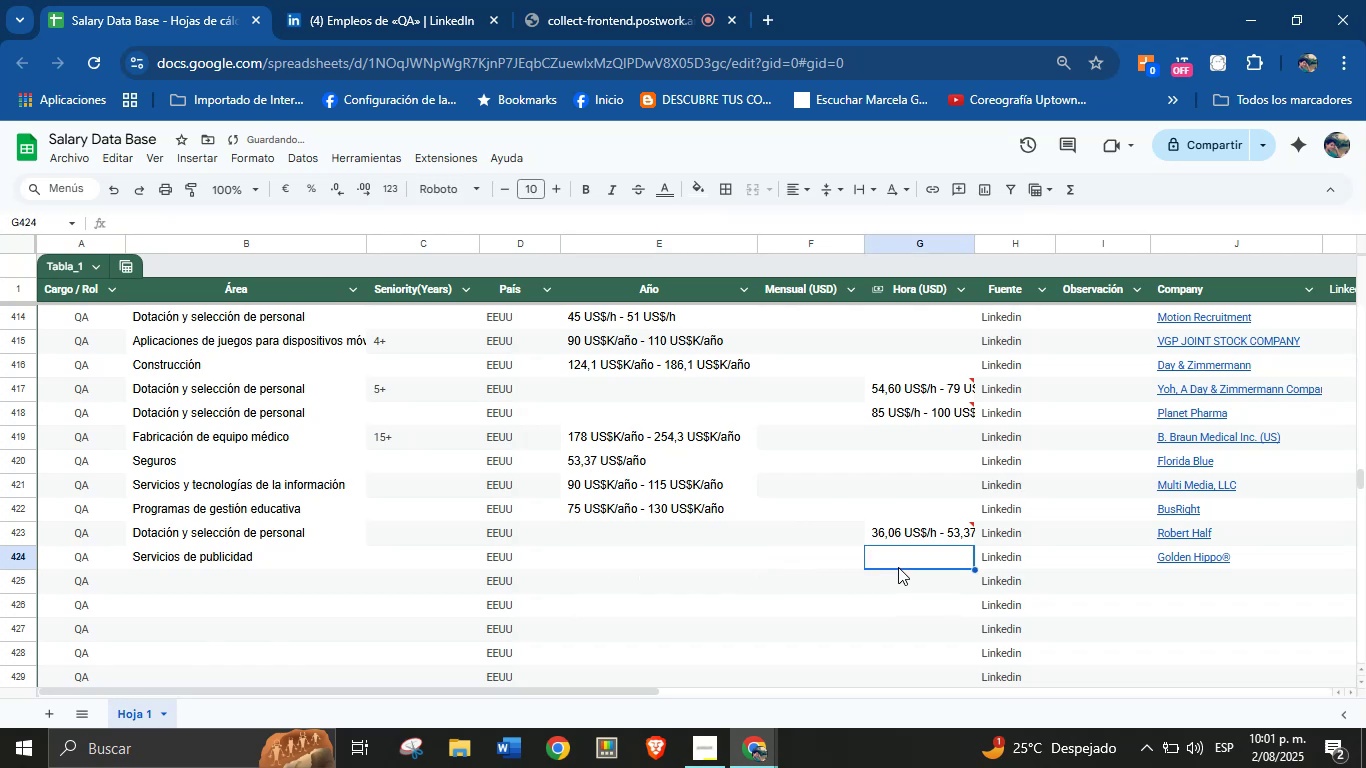 
key(Control+V)
 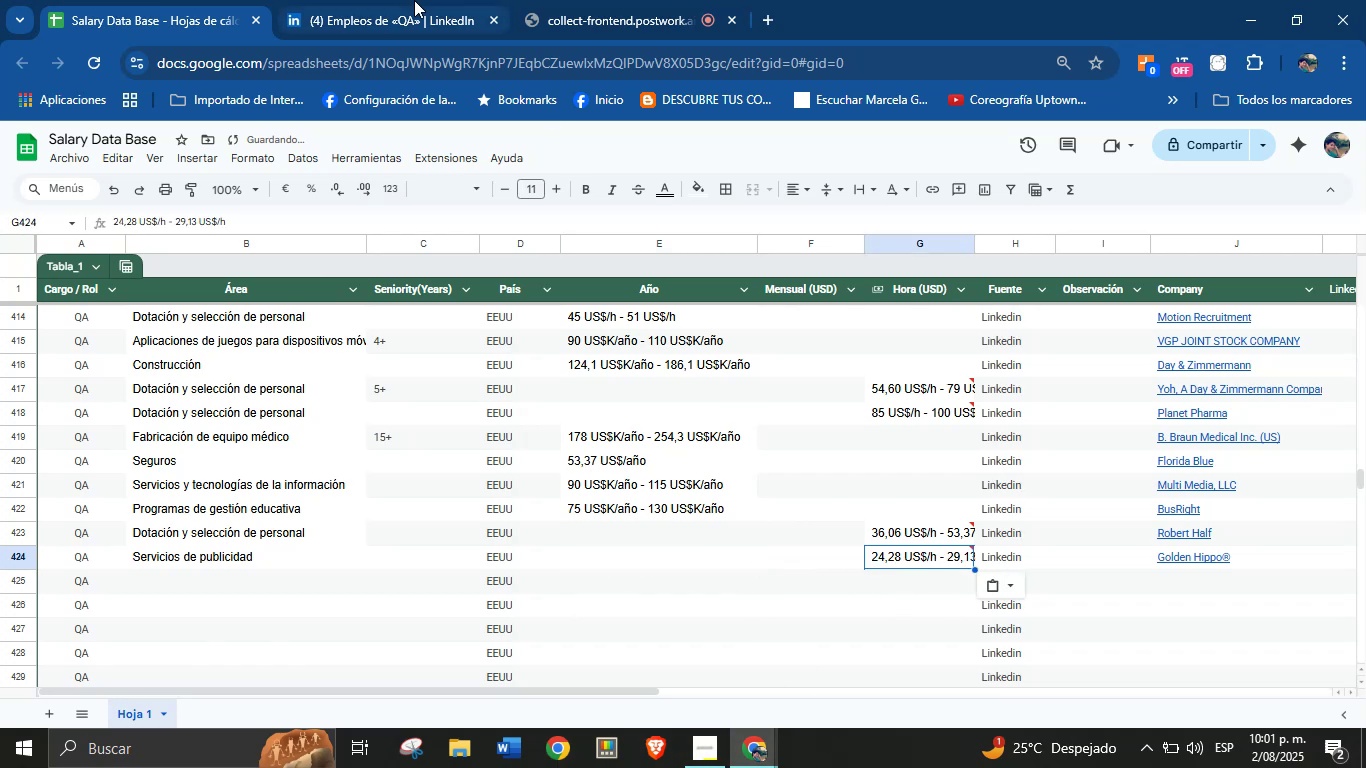 
scroll: coordinate [426, 508], scroll_direction: down, amount: 1.0
 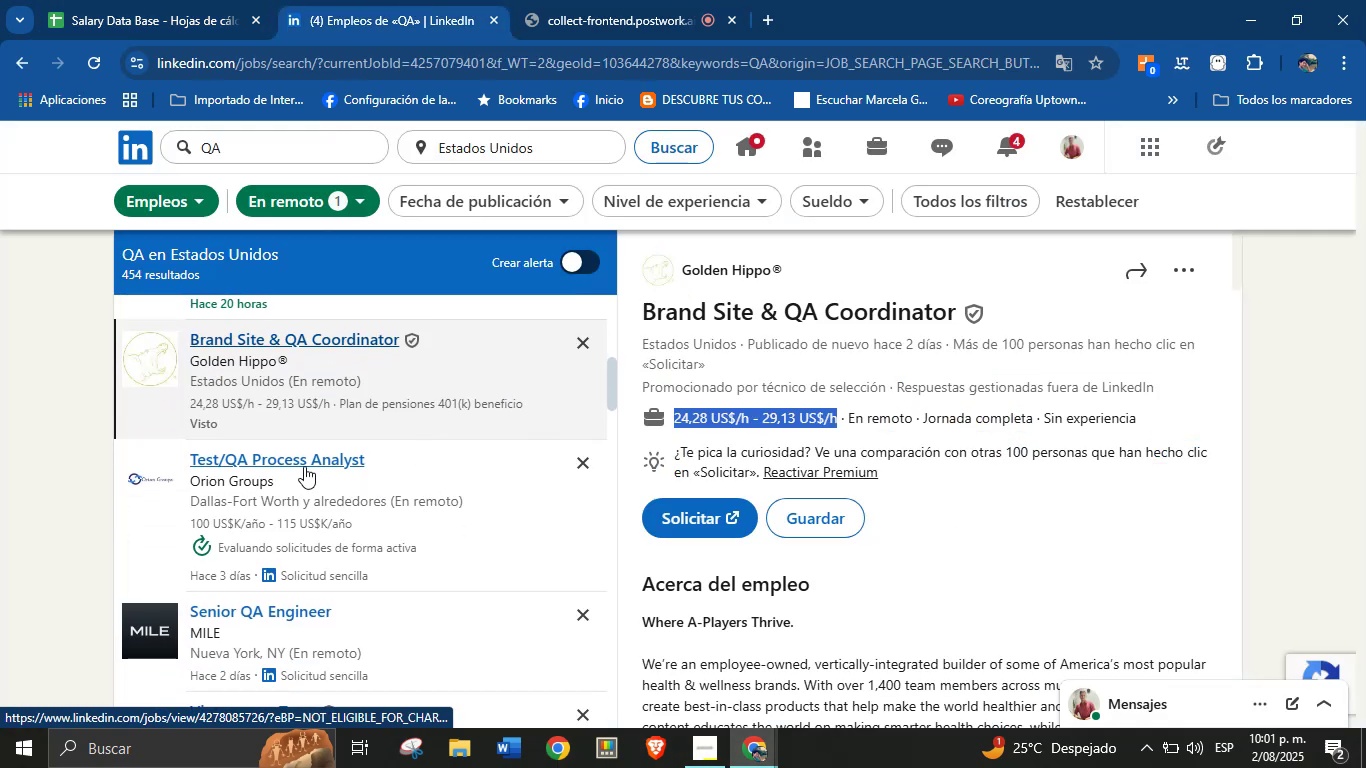 
left_click([300, 460])
 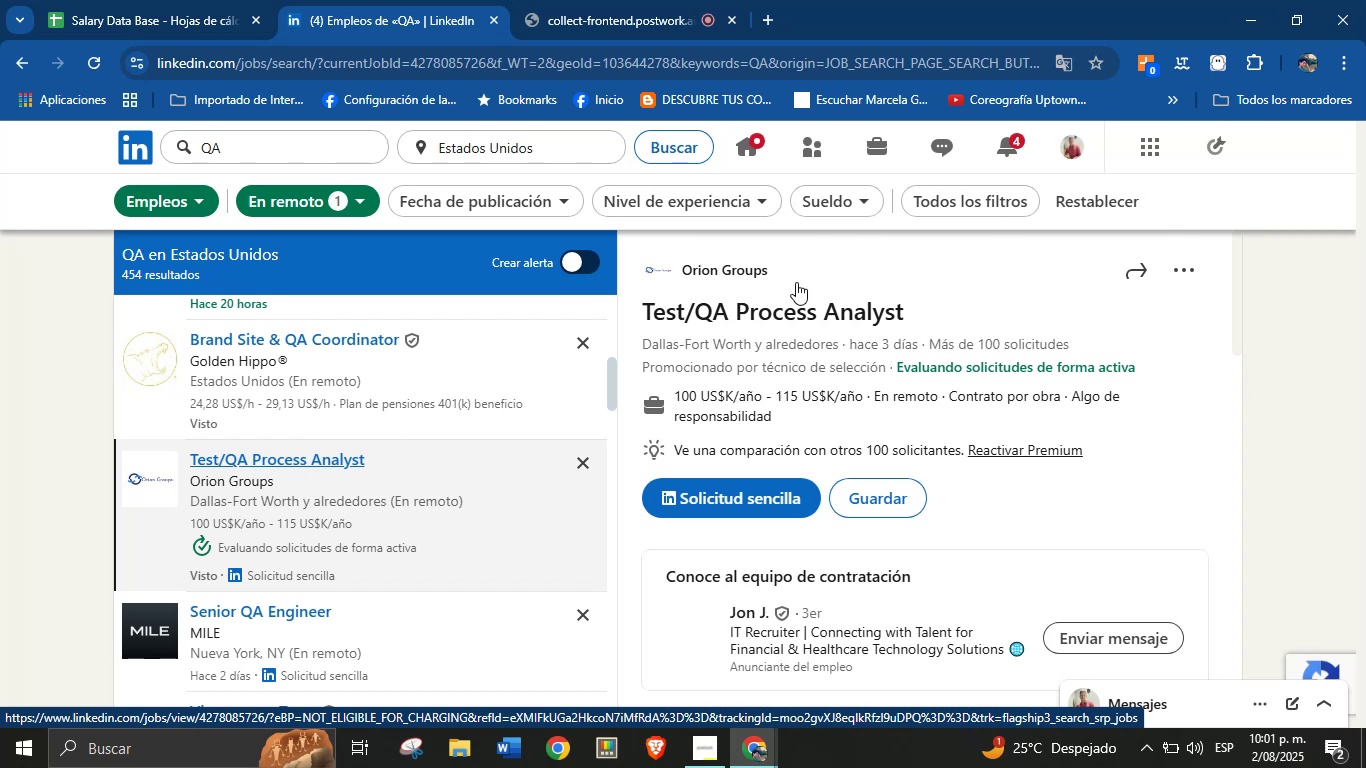 
wait(7.21)
 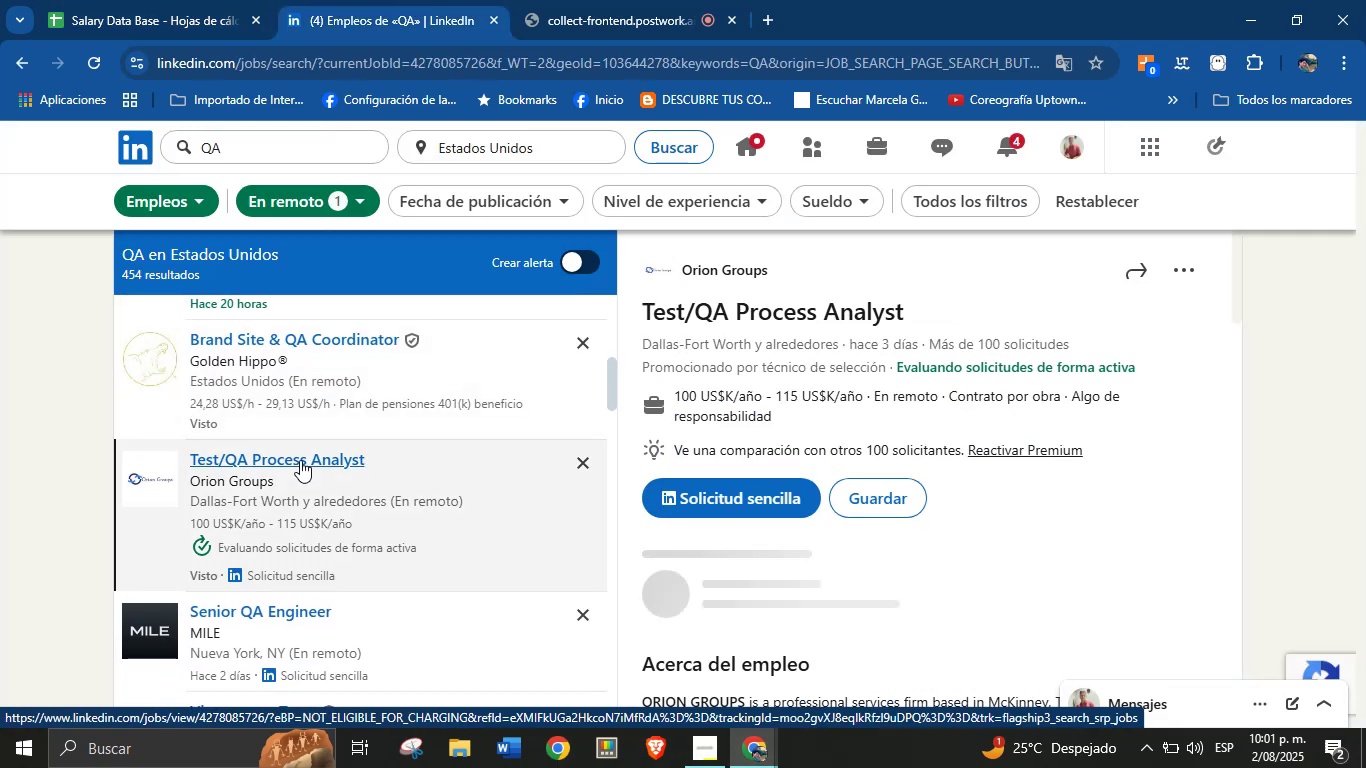 
key(Control+C)
 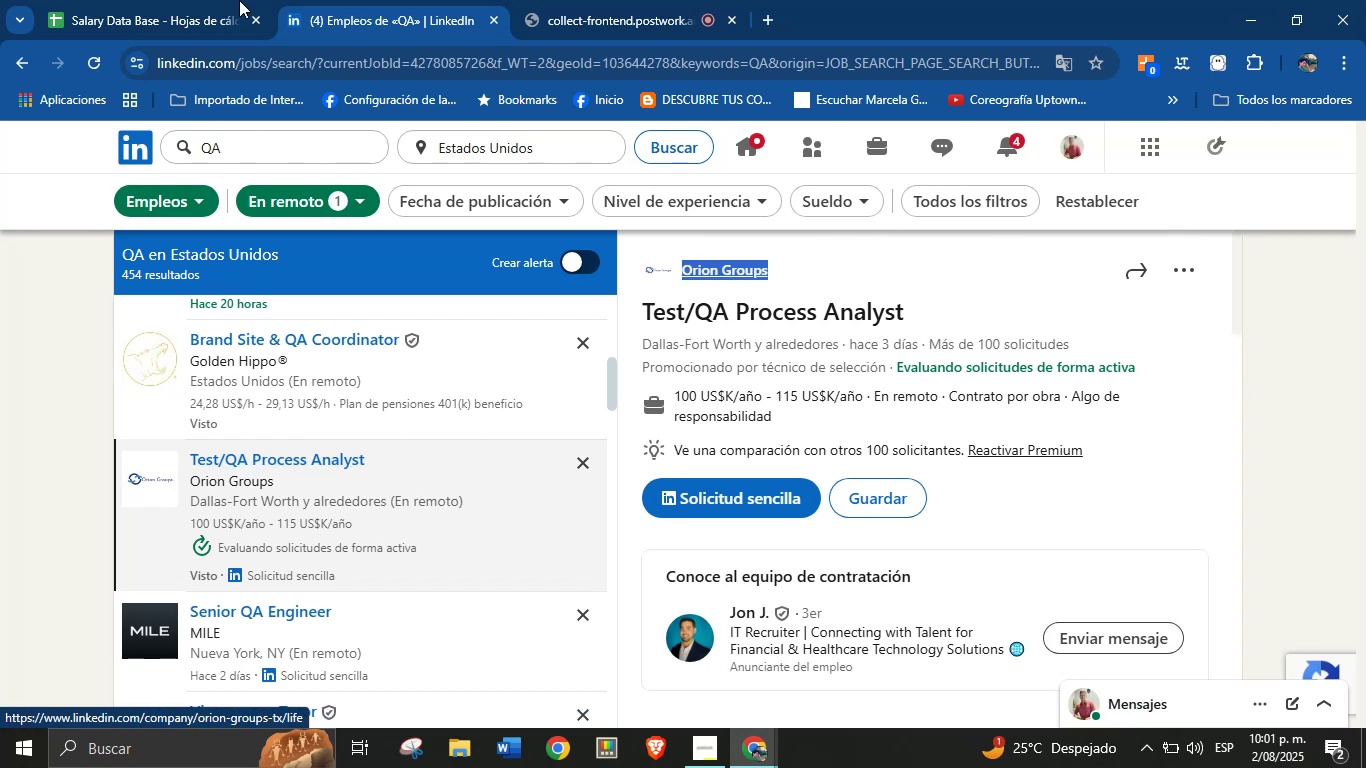 
left_click([186, 0])
 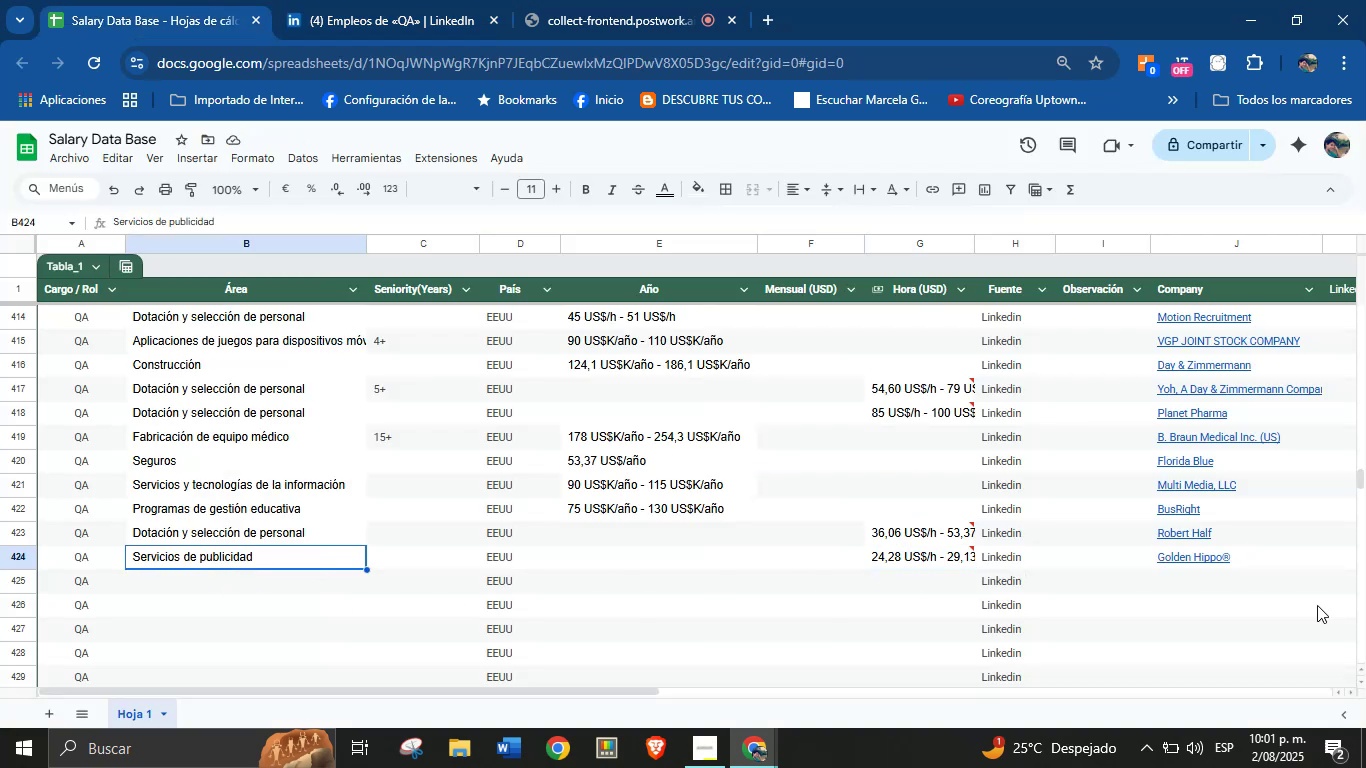 
key(Control+V)
 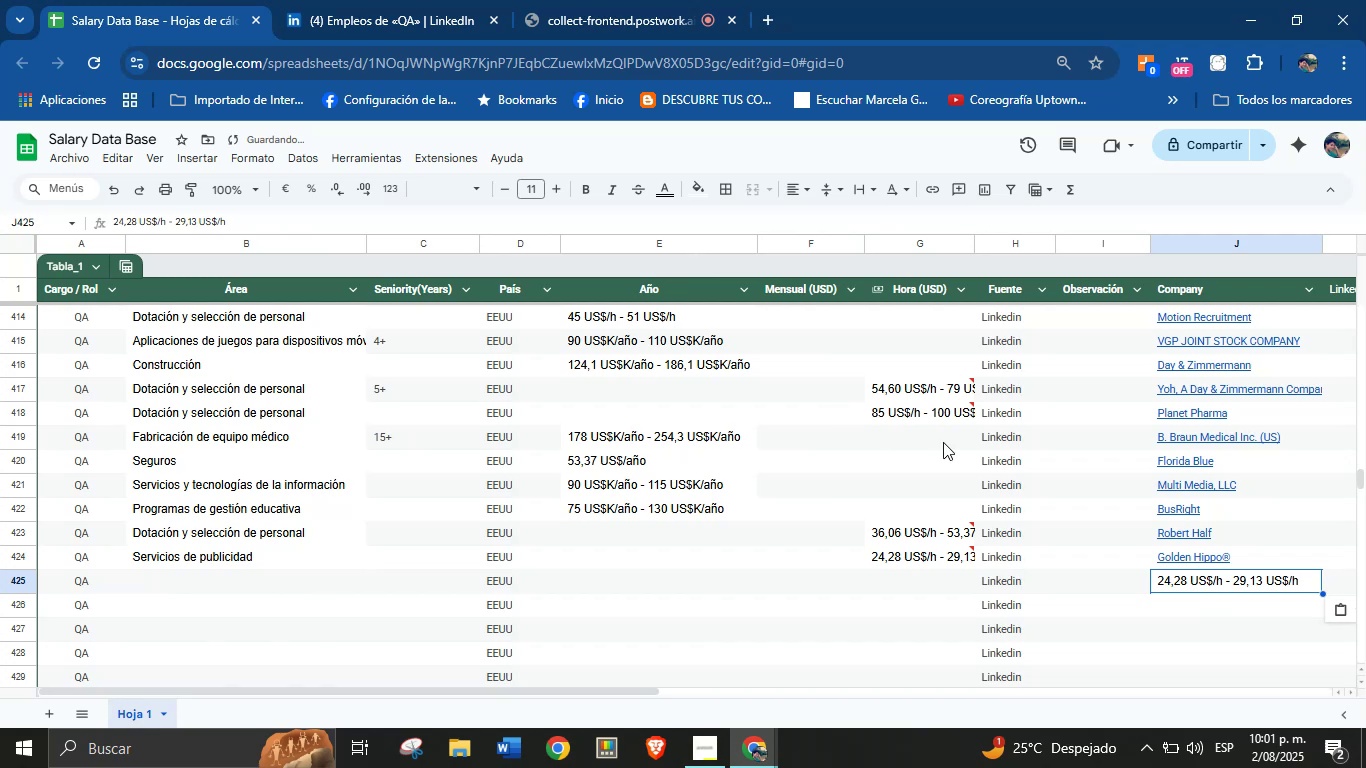 
key(Control+Z)
 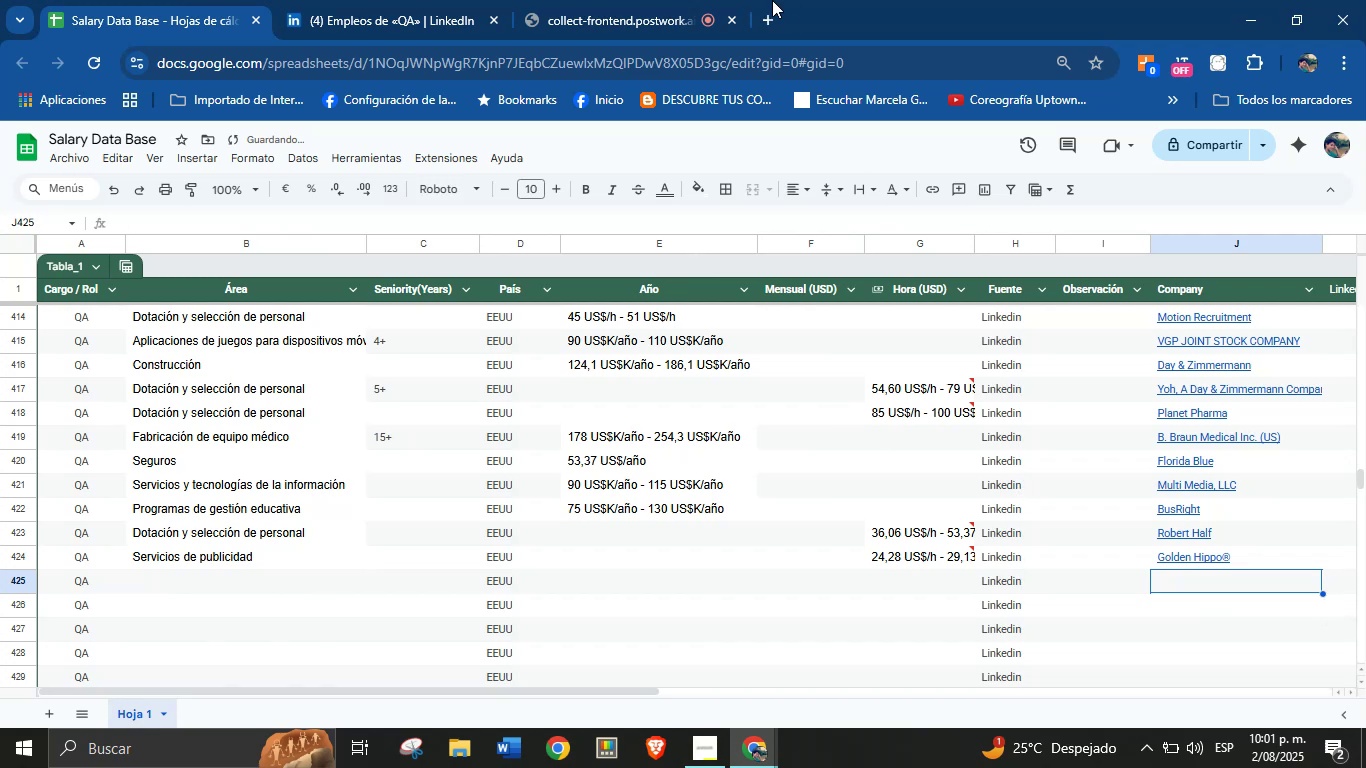 
left_click([412, 0])
 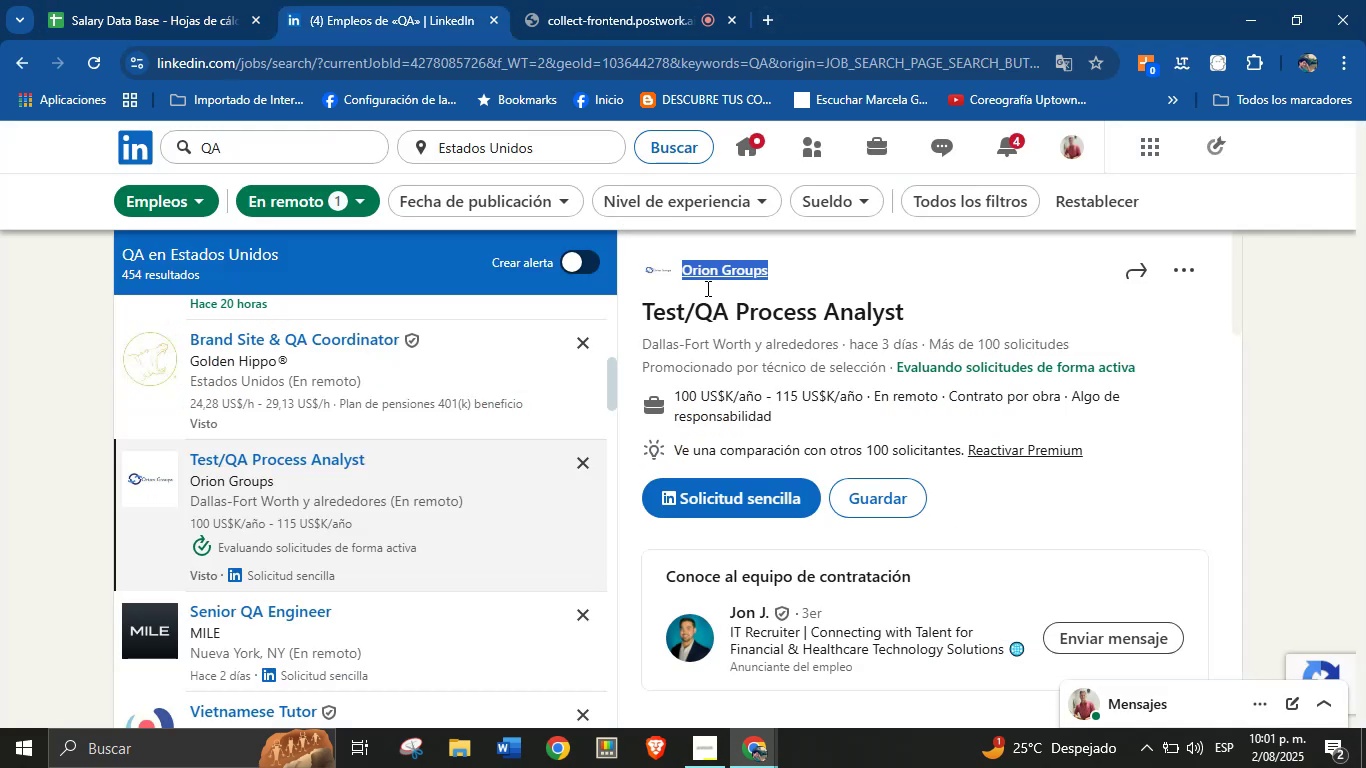 
left_click([782, 294])
 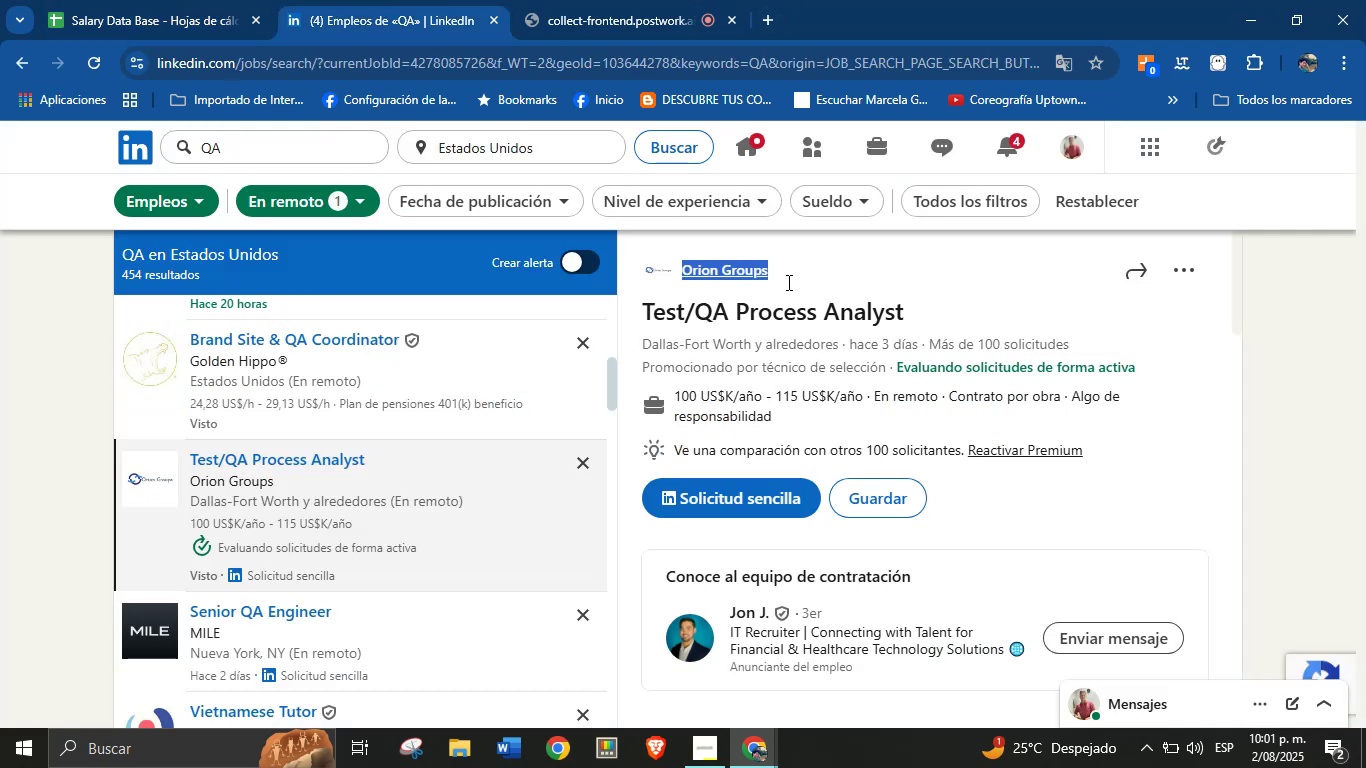 
left_click([787, 281])
 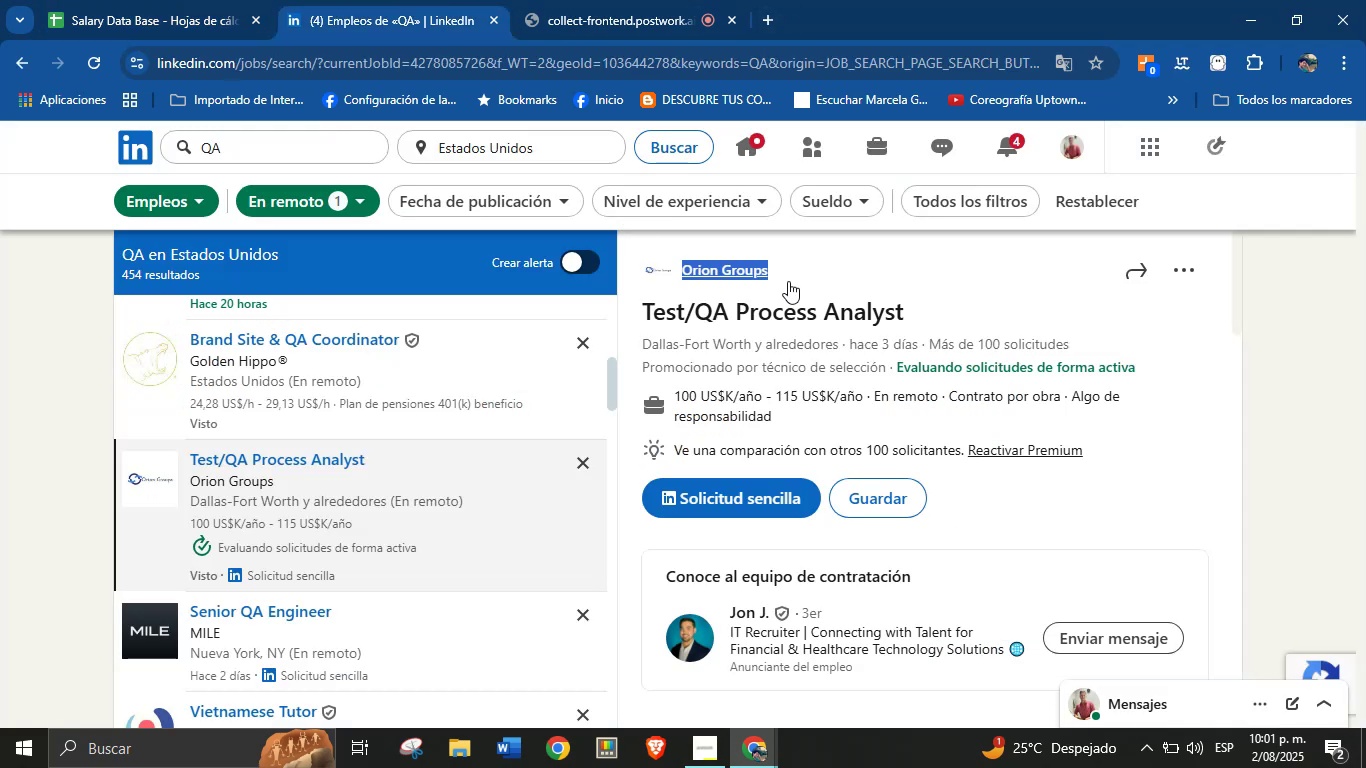 
left_click([788, 281])
 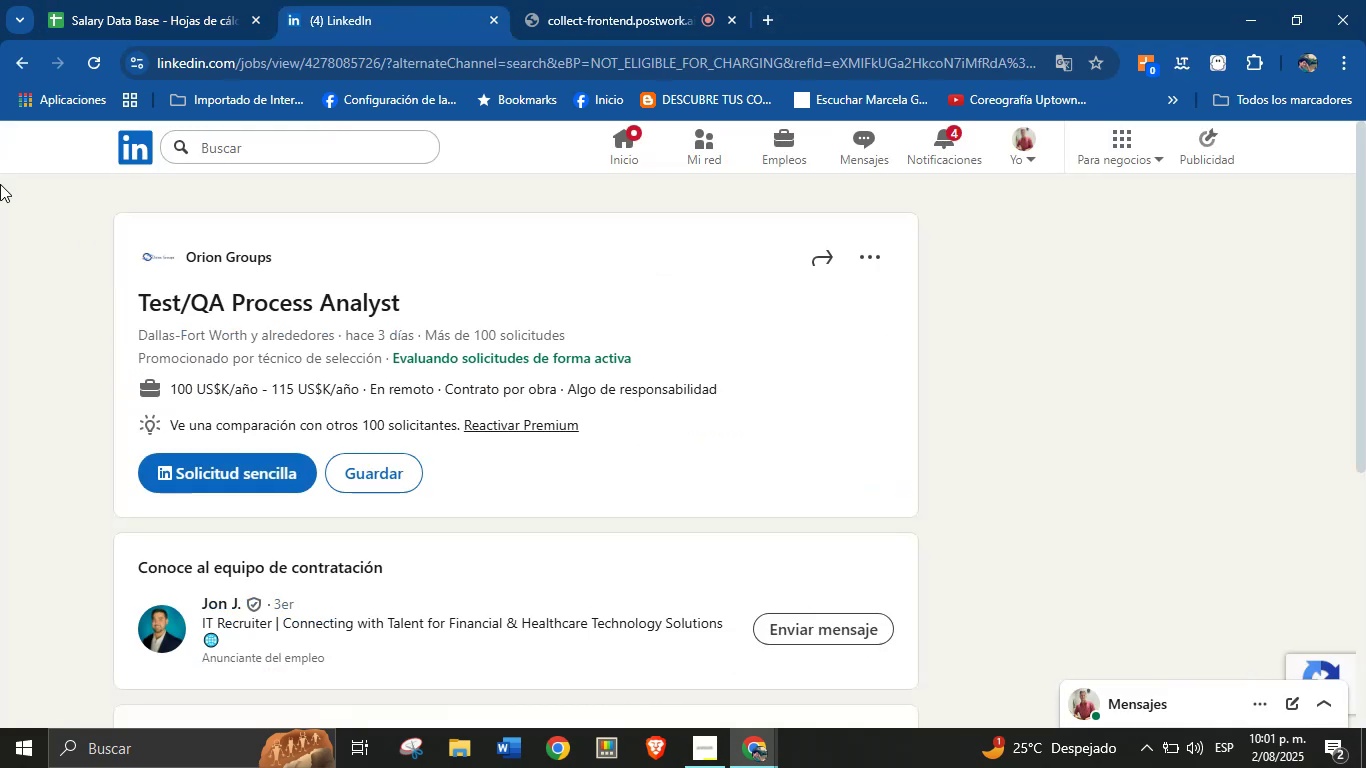 
left_click([21, 62])
 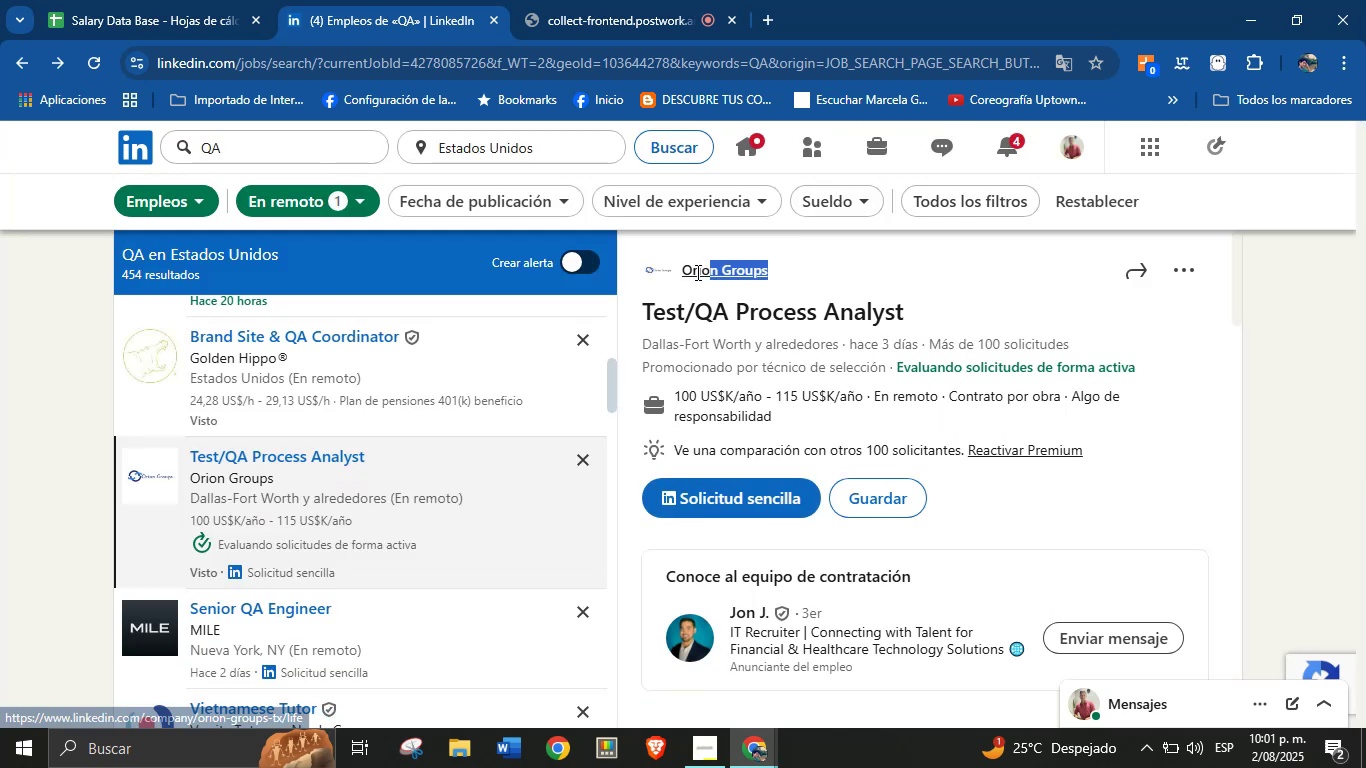 
wait(6.53)
 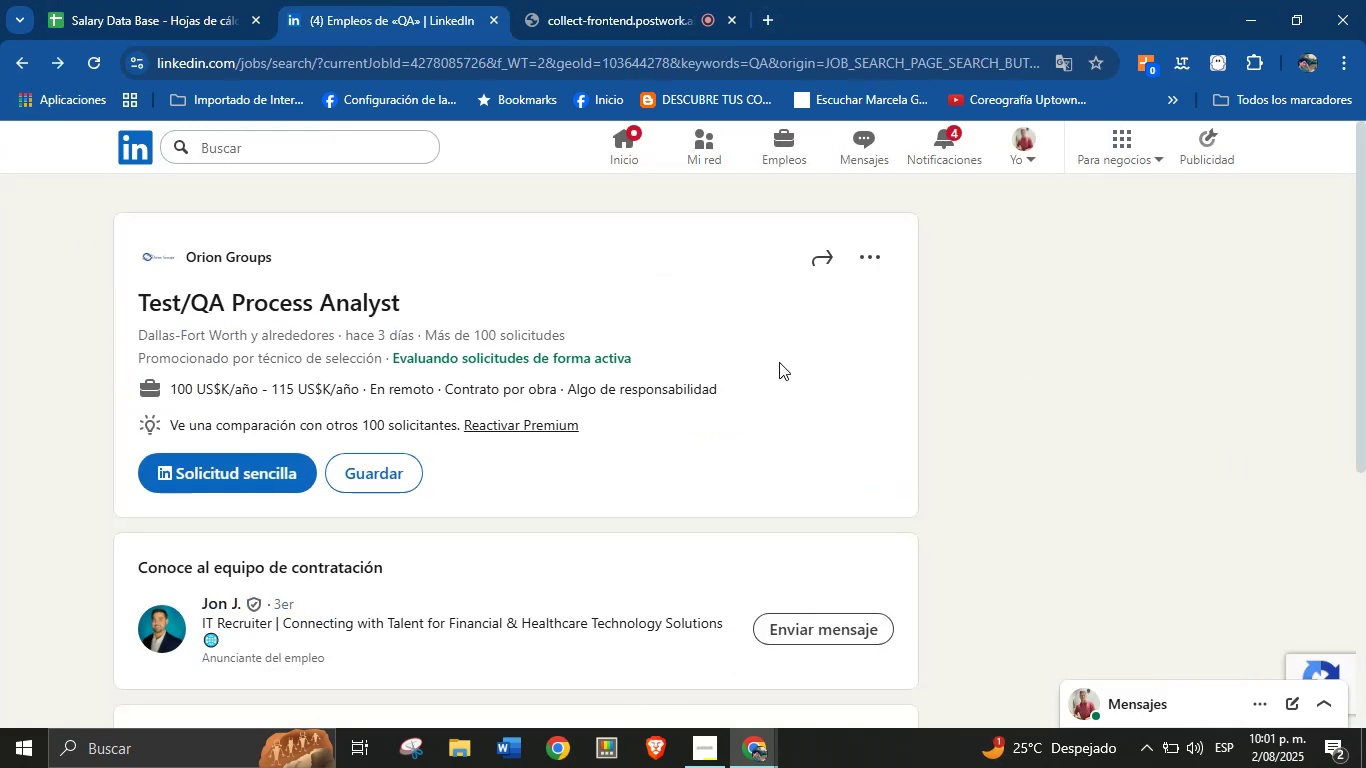 
key(Control+C)
 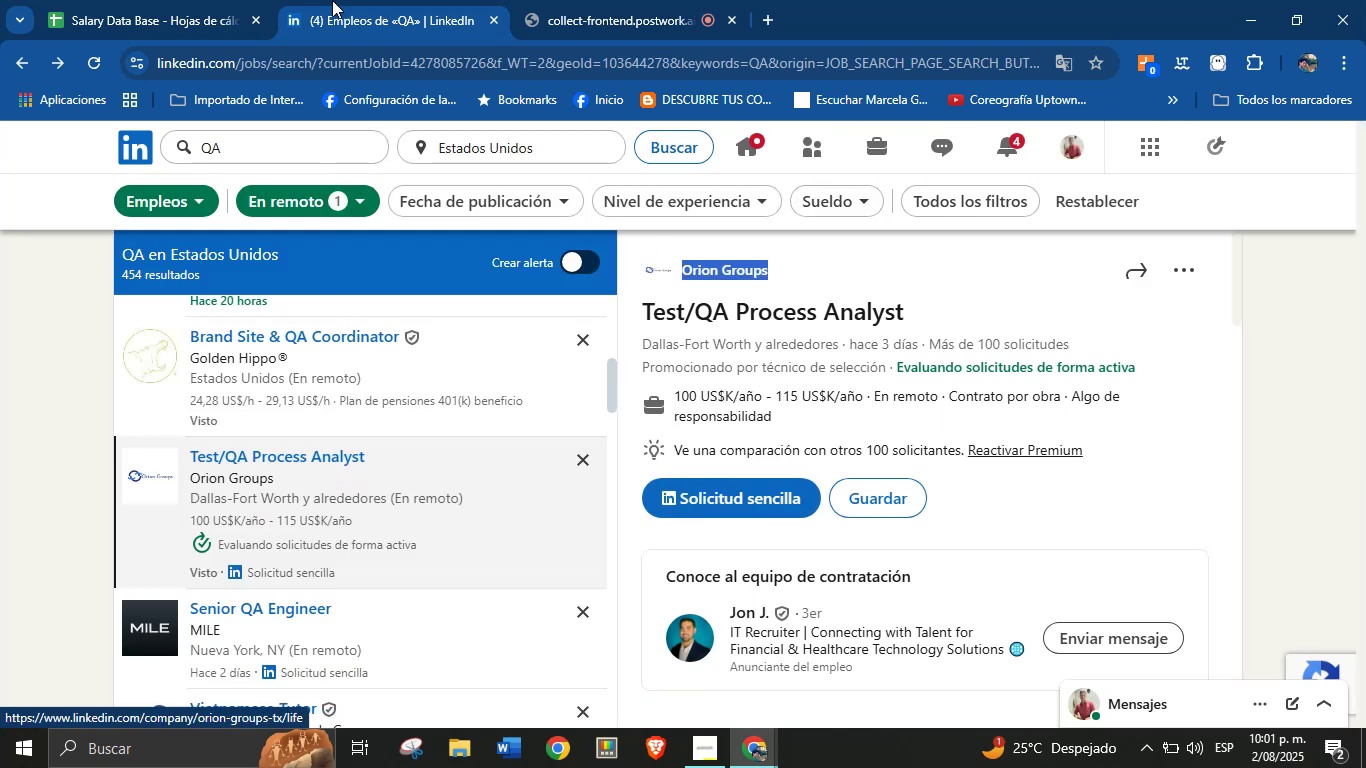 
left_click([176, 0])
 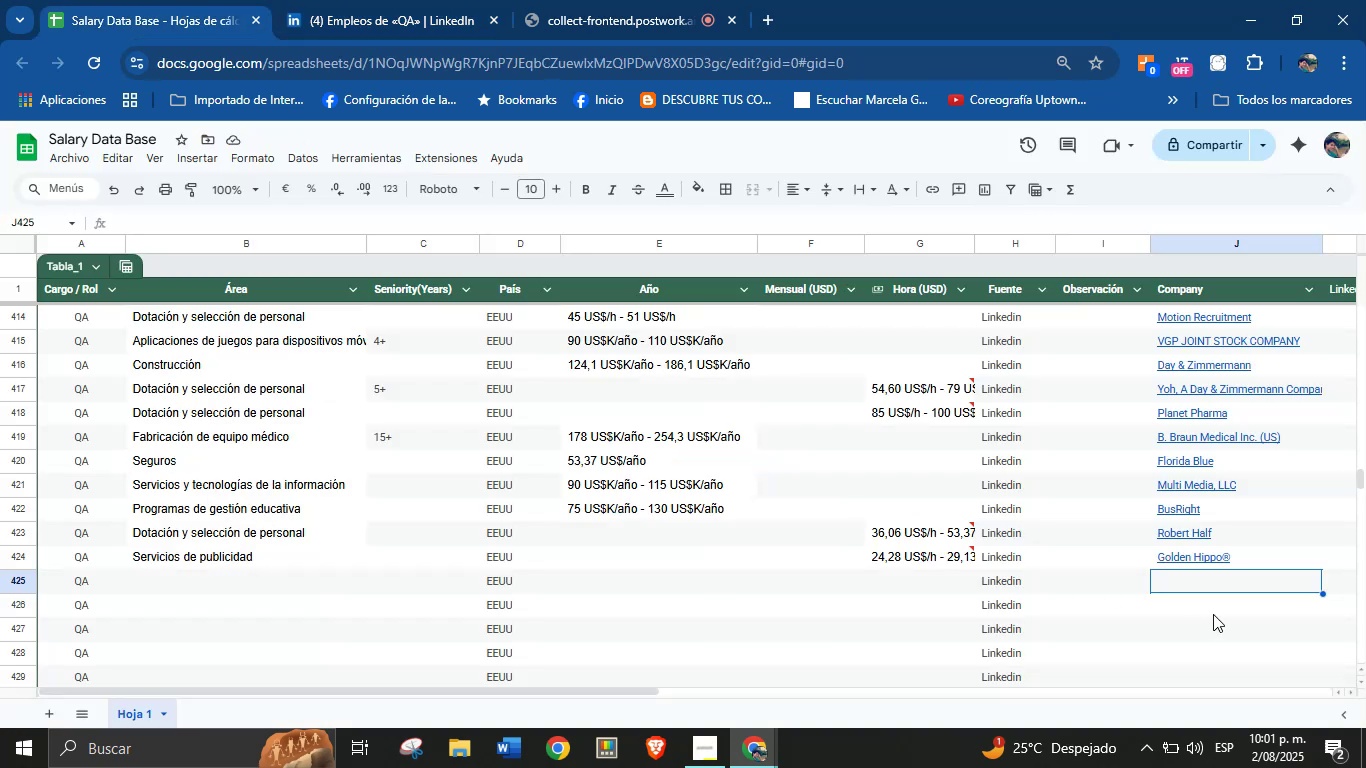 
left_click([1190, 579])
 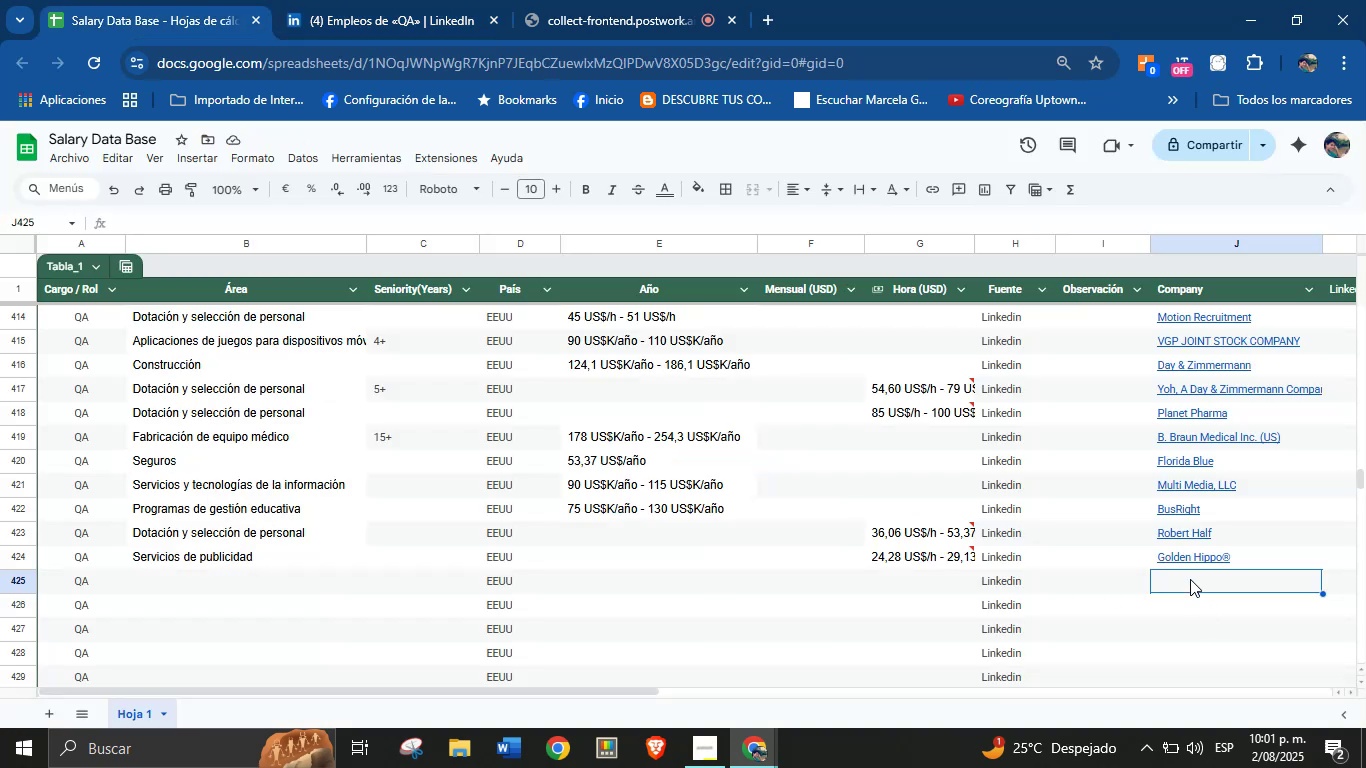 
key(Control+V)
 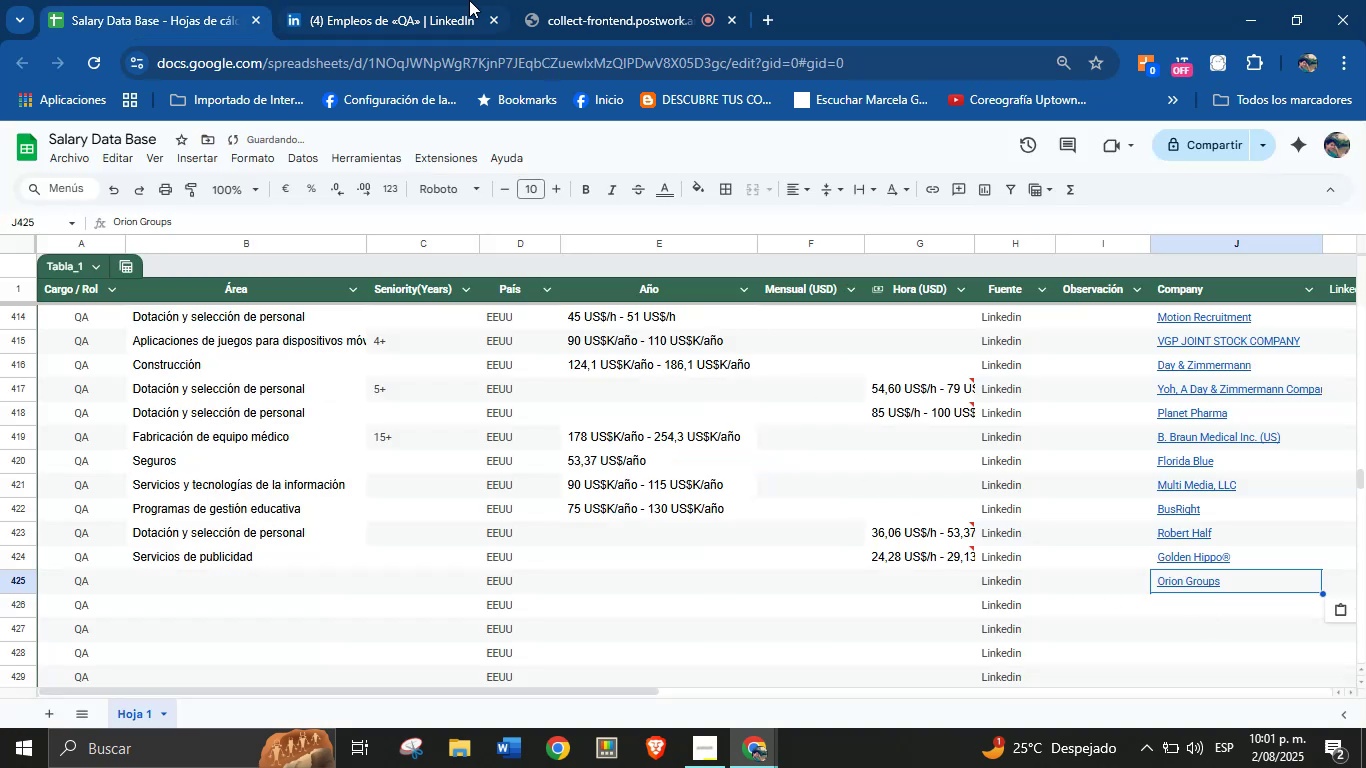 
left_click([440, 0])
 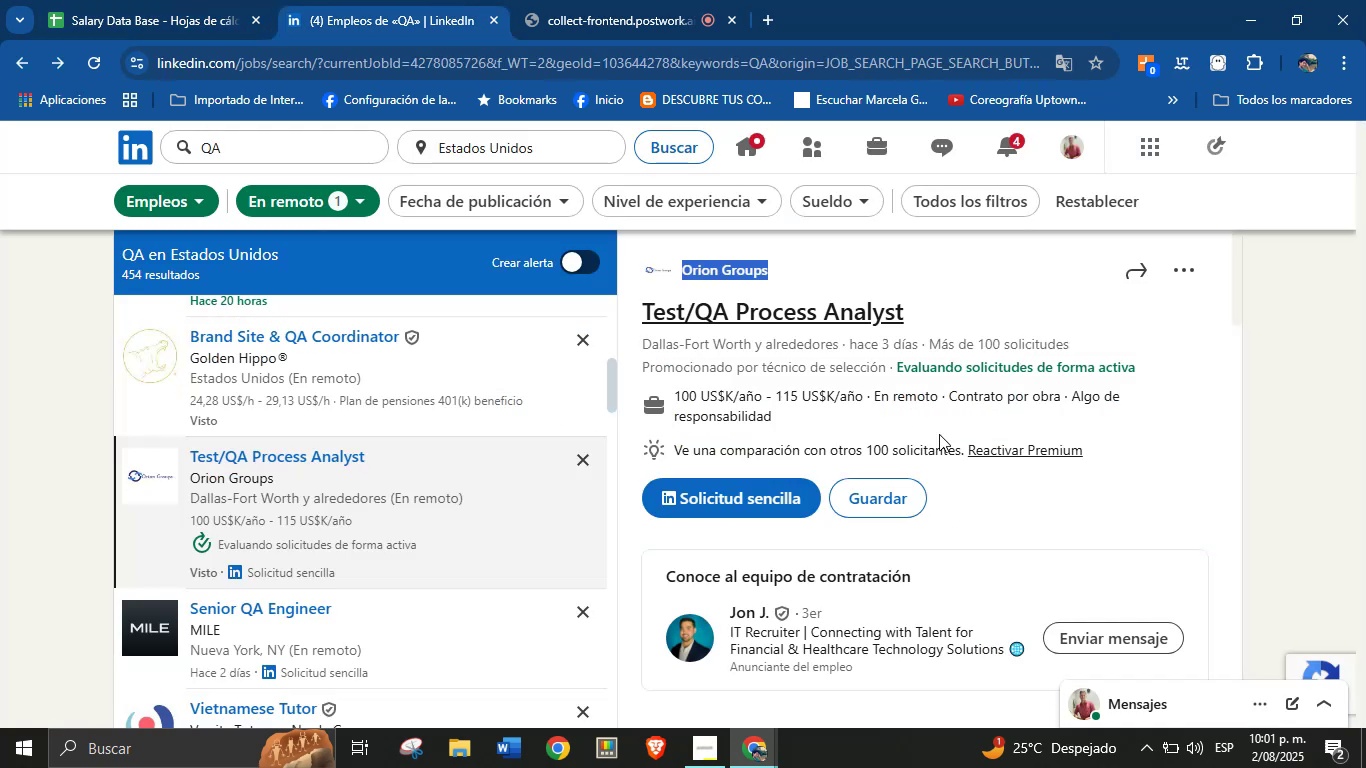 
scroll: coordinate [820, 504], scroll_direction: down, amount: 22.0
 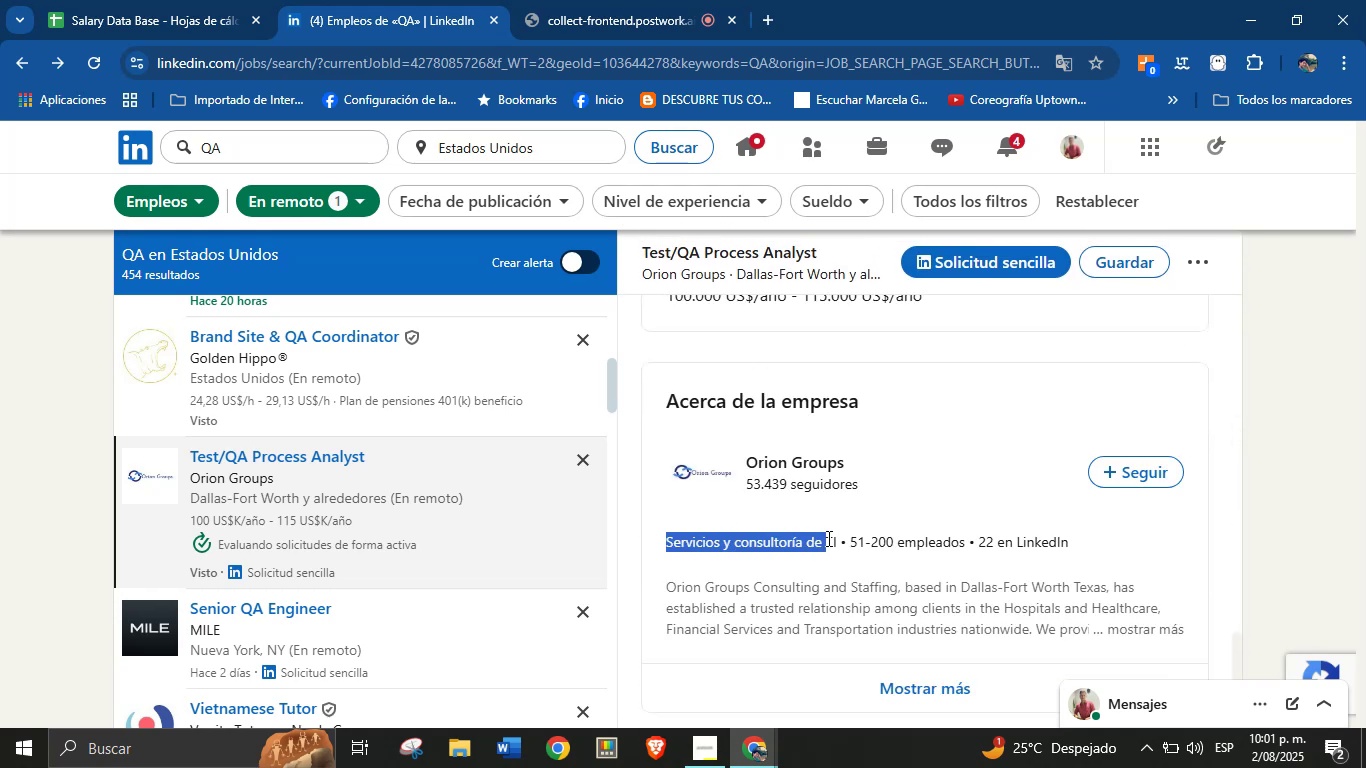 
key(Control+C)
 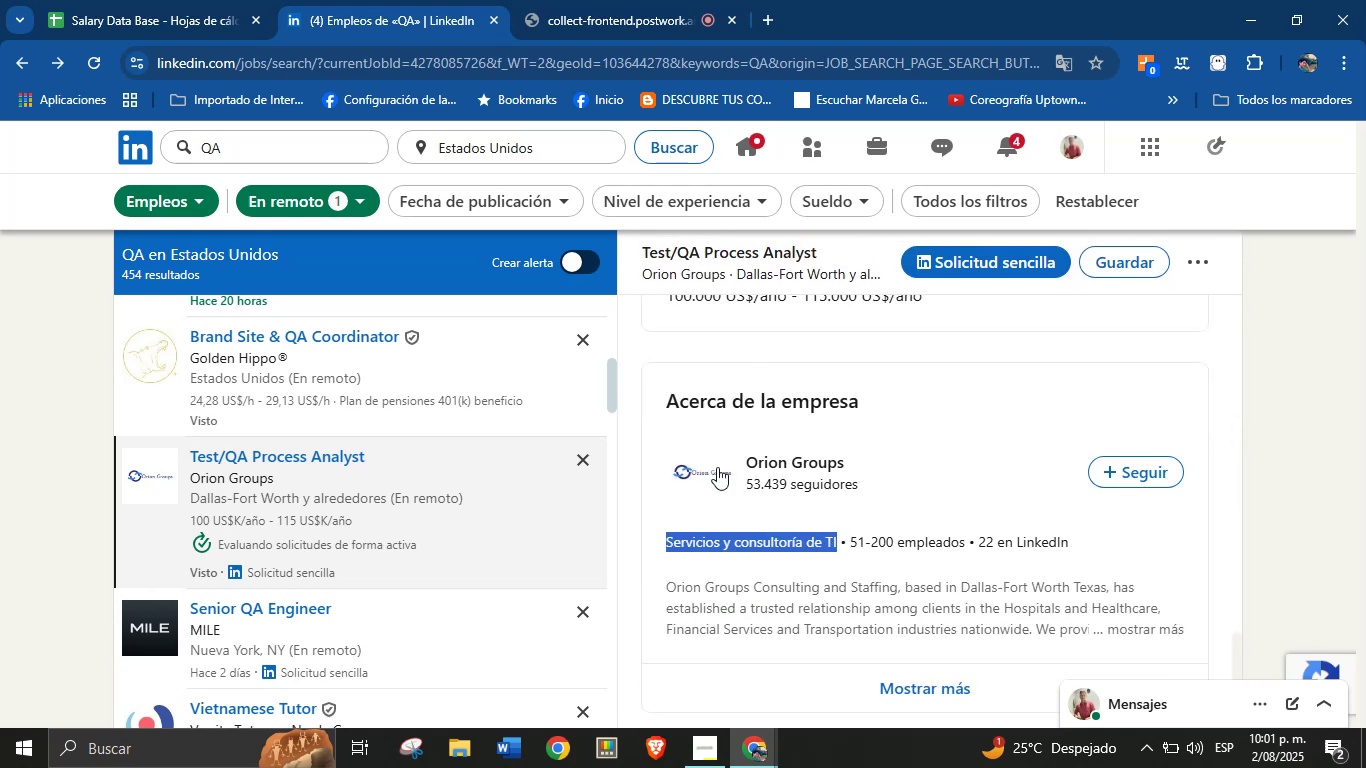 
scroll: coordinate [843, 482], scroll_direction: up, amount: 13.0
 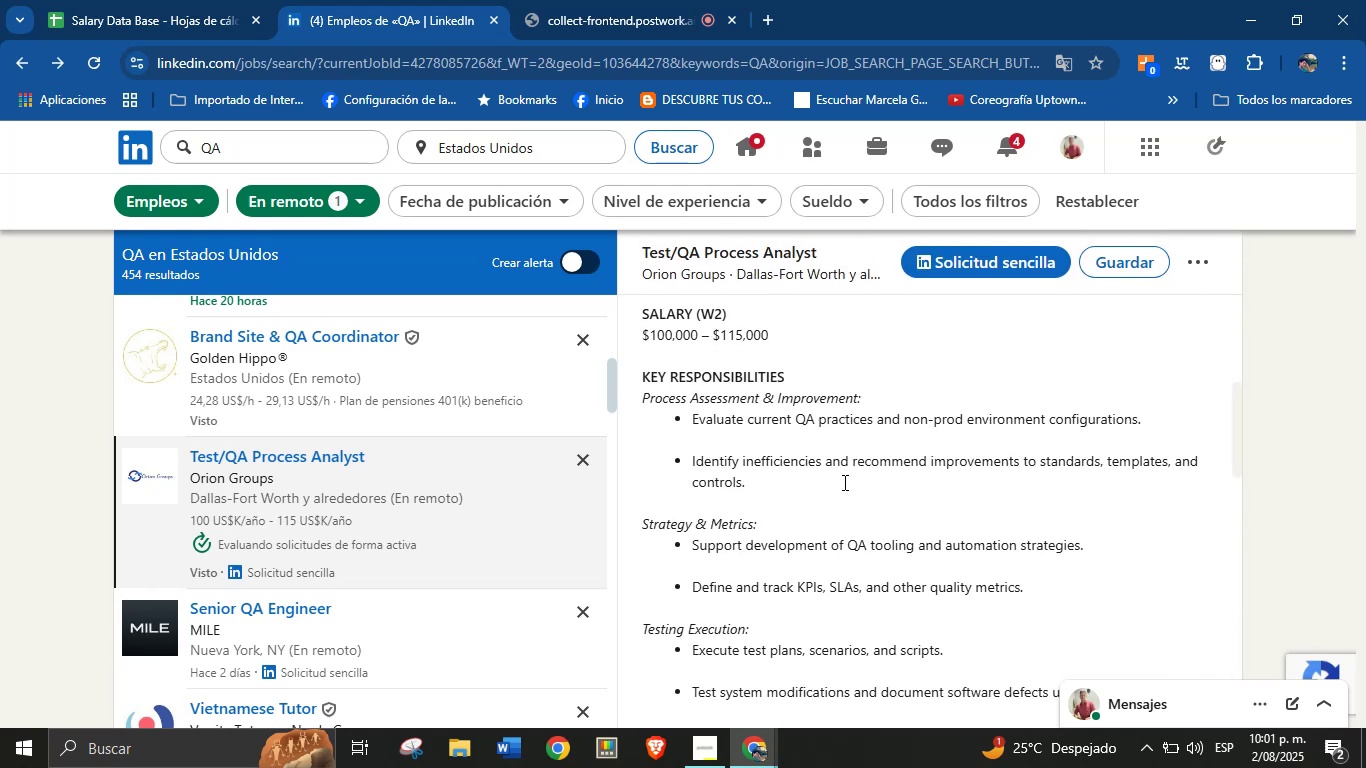 
scroll: coordinate [843, 482], scroll_direction: down, amount: 5.0
 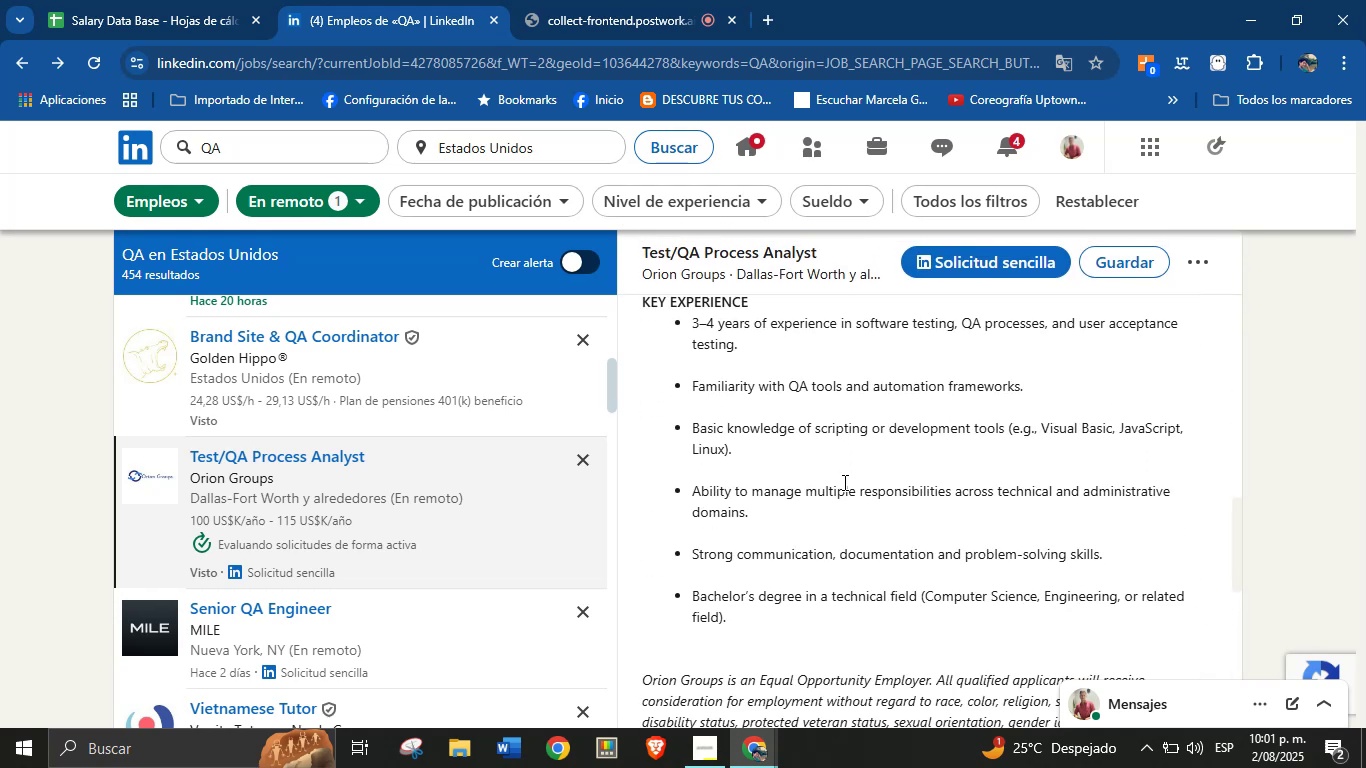 
scroll: coordinate [843, 482], scroll_direction: up, amount: 1.0
 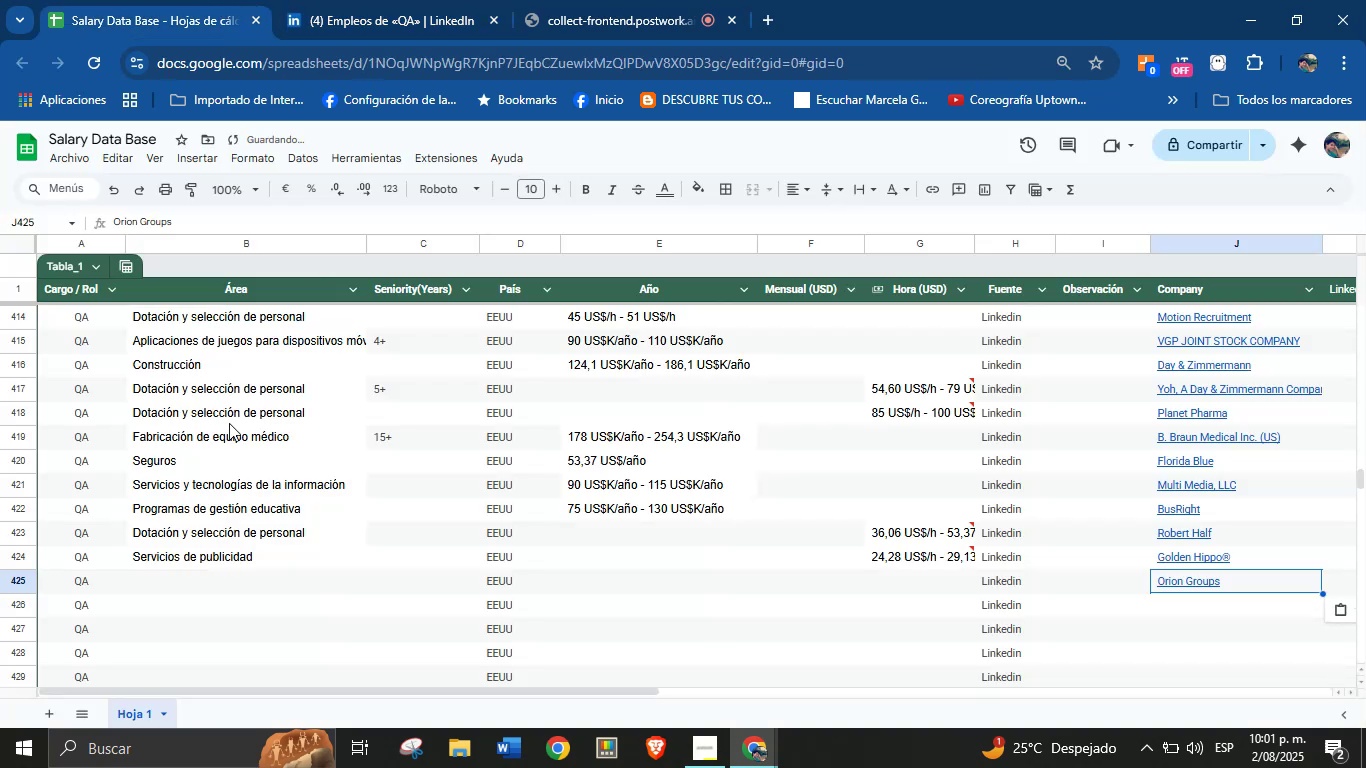 
left_click([183, 587])
 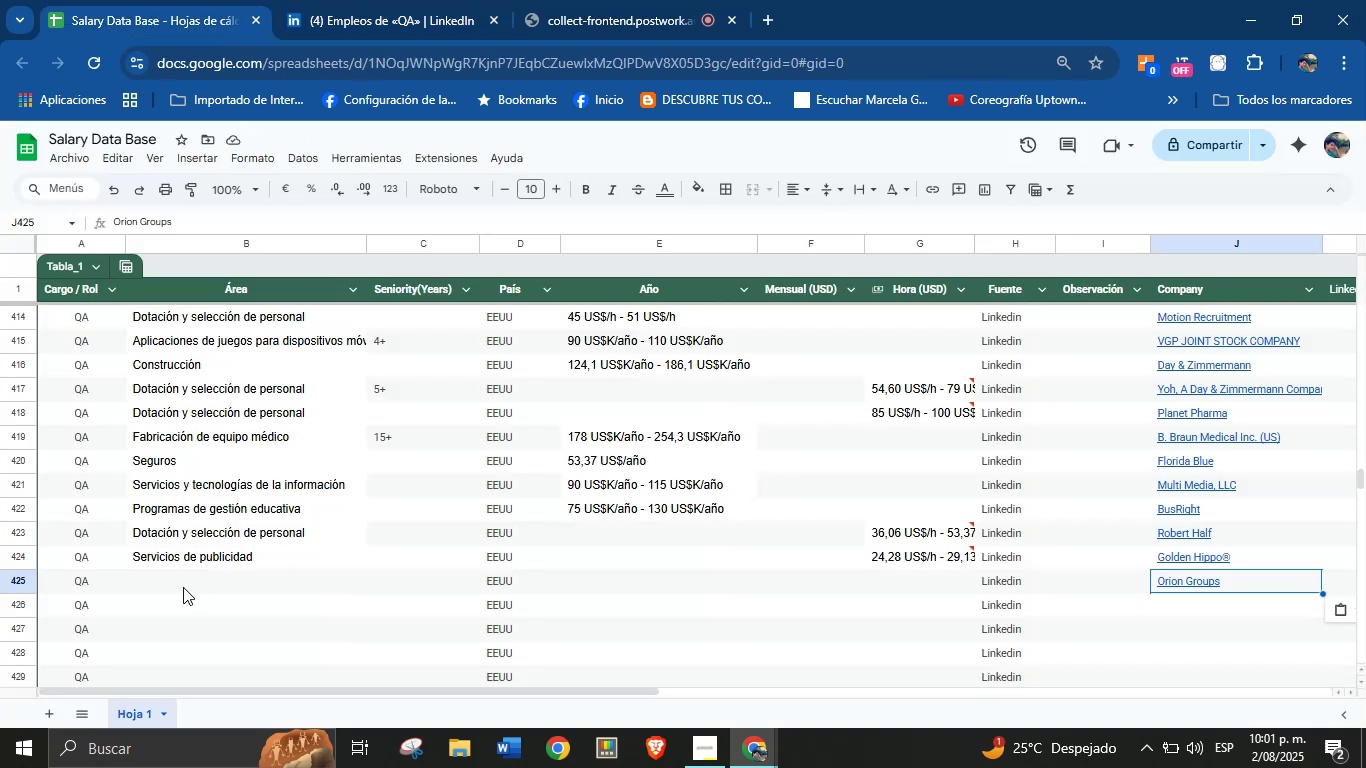 
key(Control+V)
 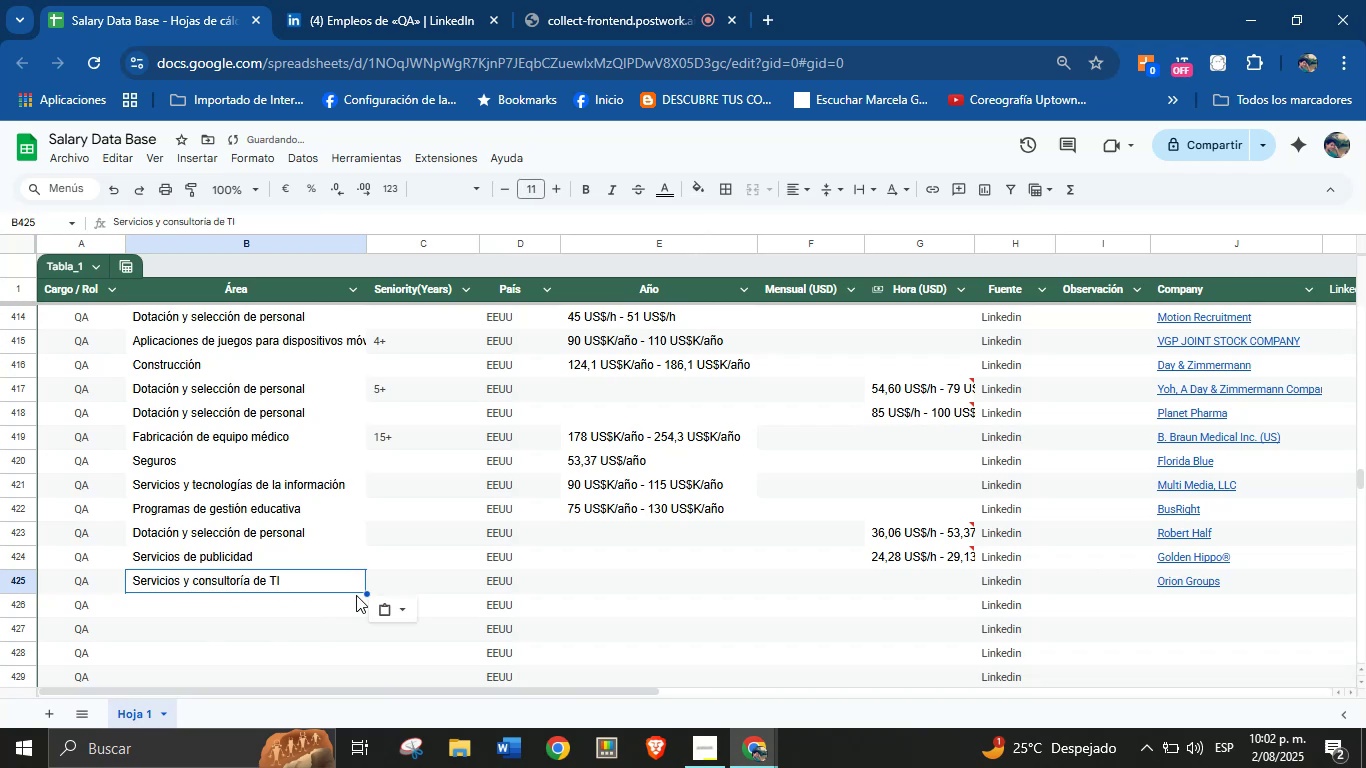 
left_click([390, 584])
 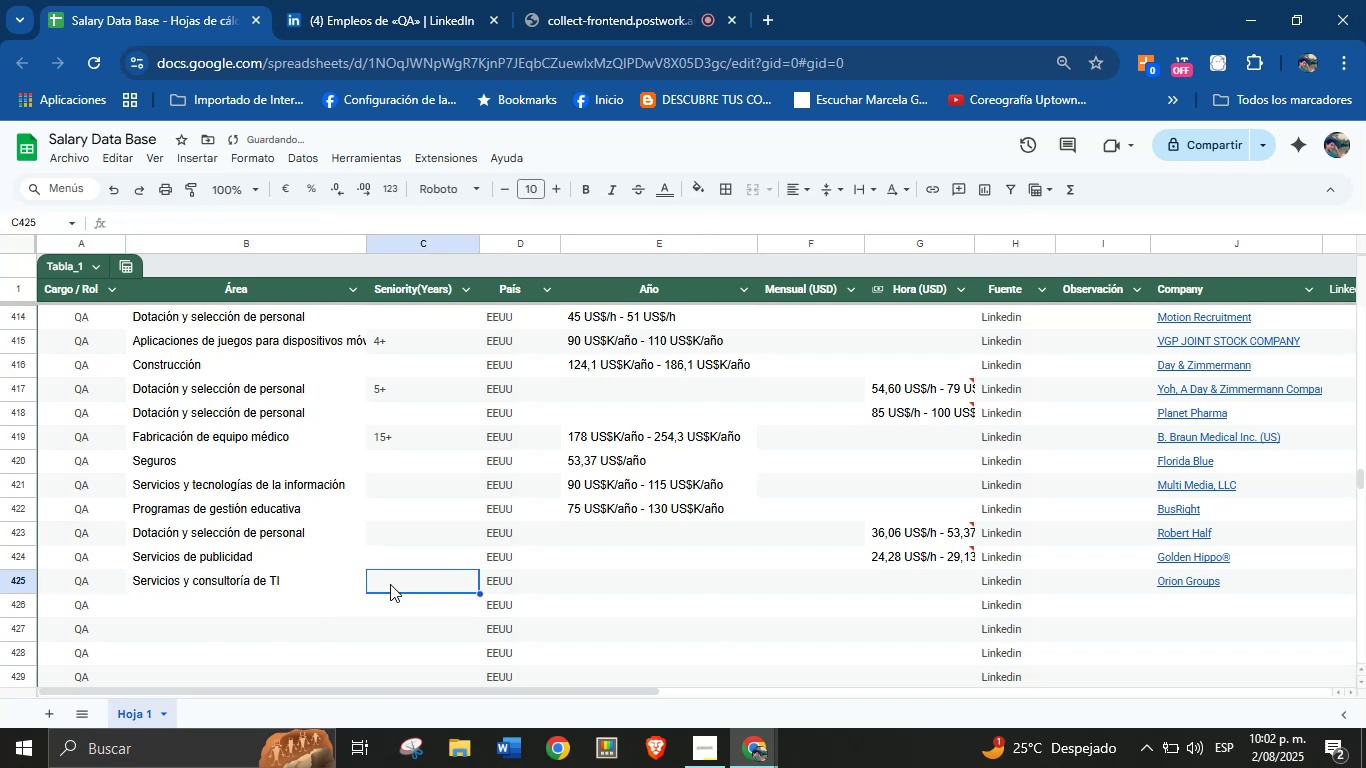 
key(3)
 